 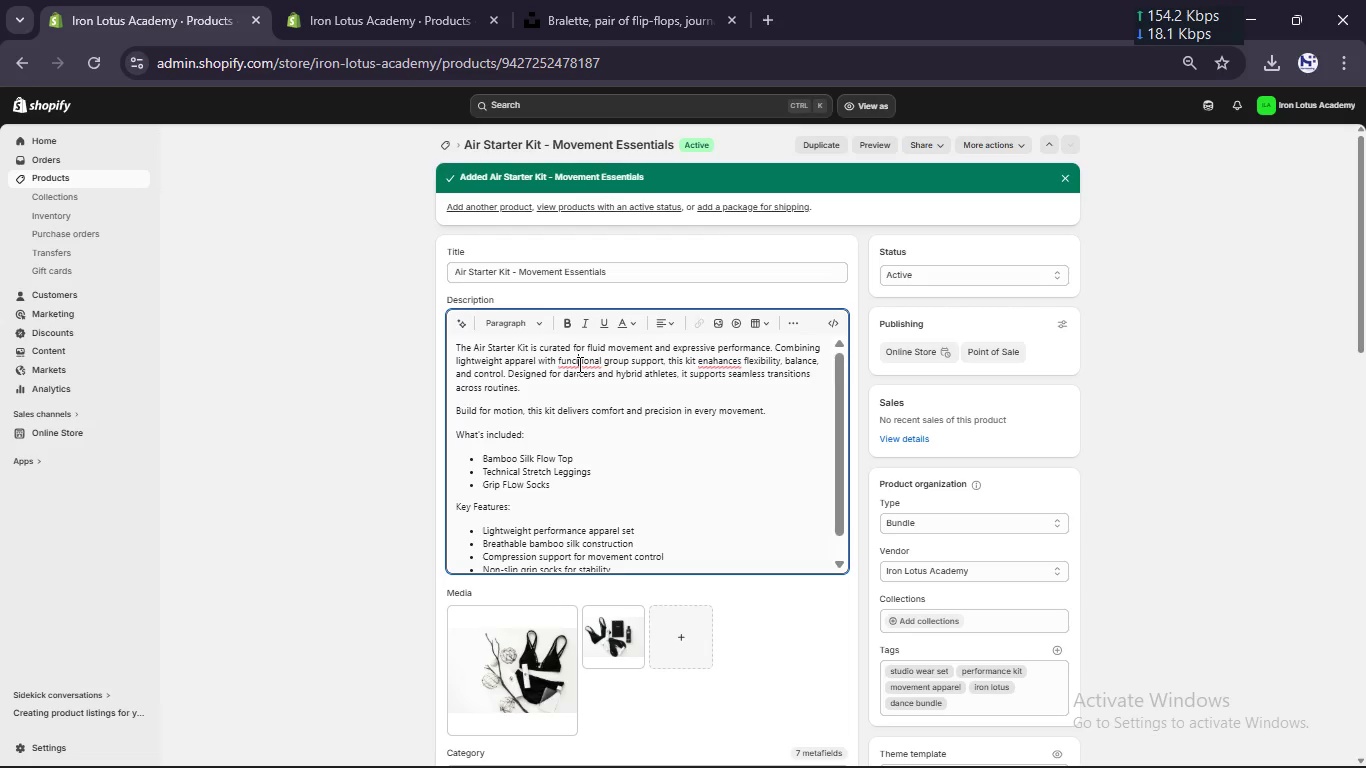 
key(Backspace)
 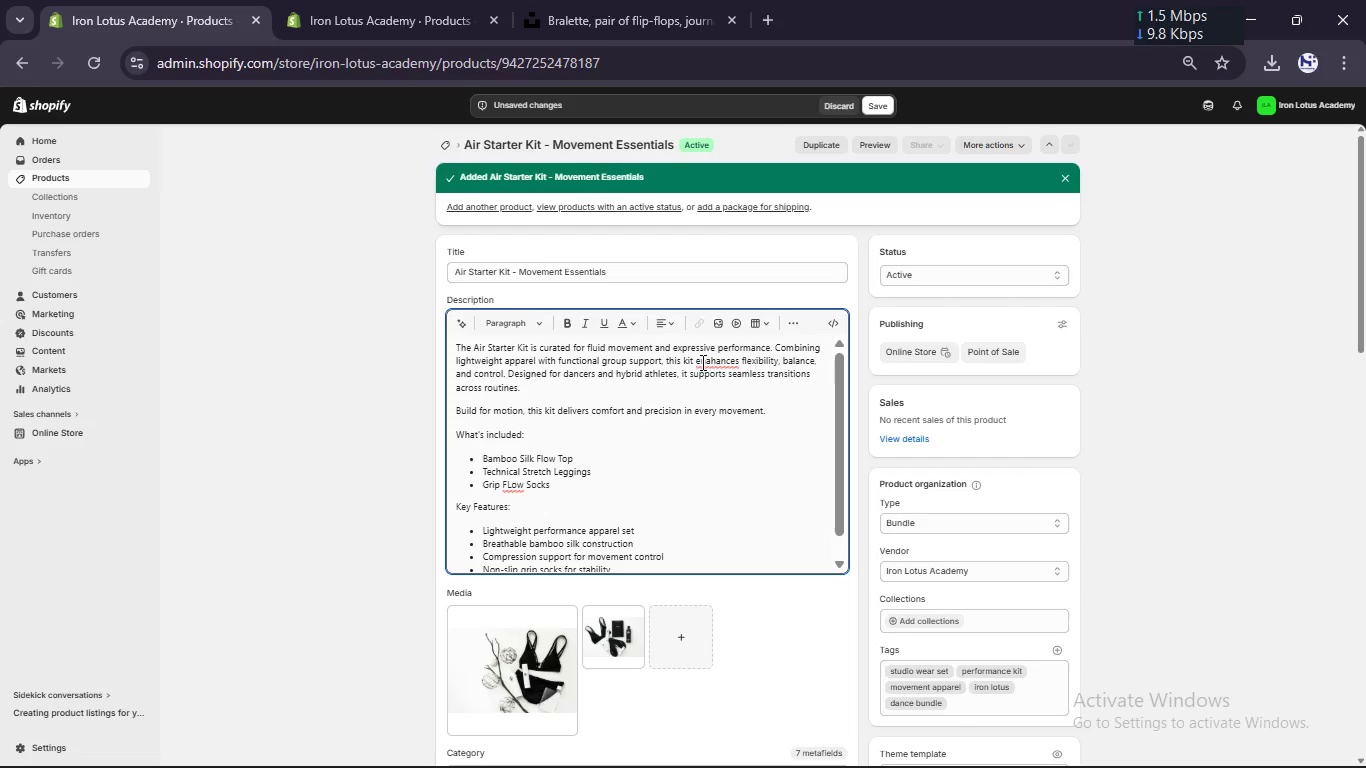 
left_click([709, 361])
 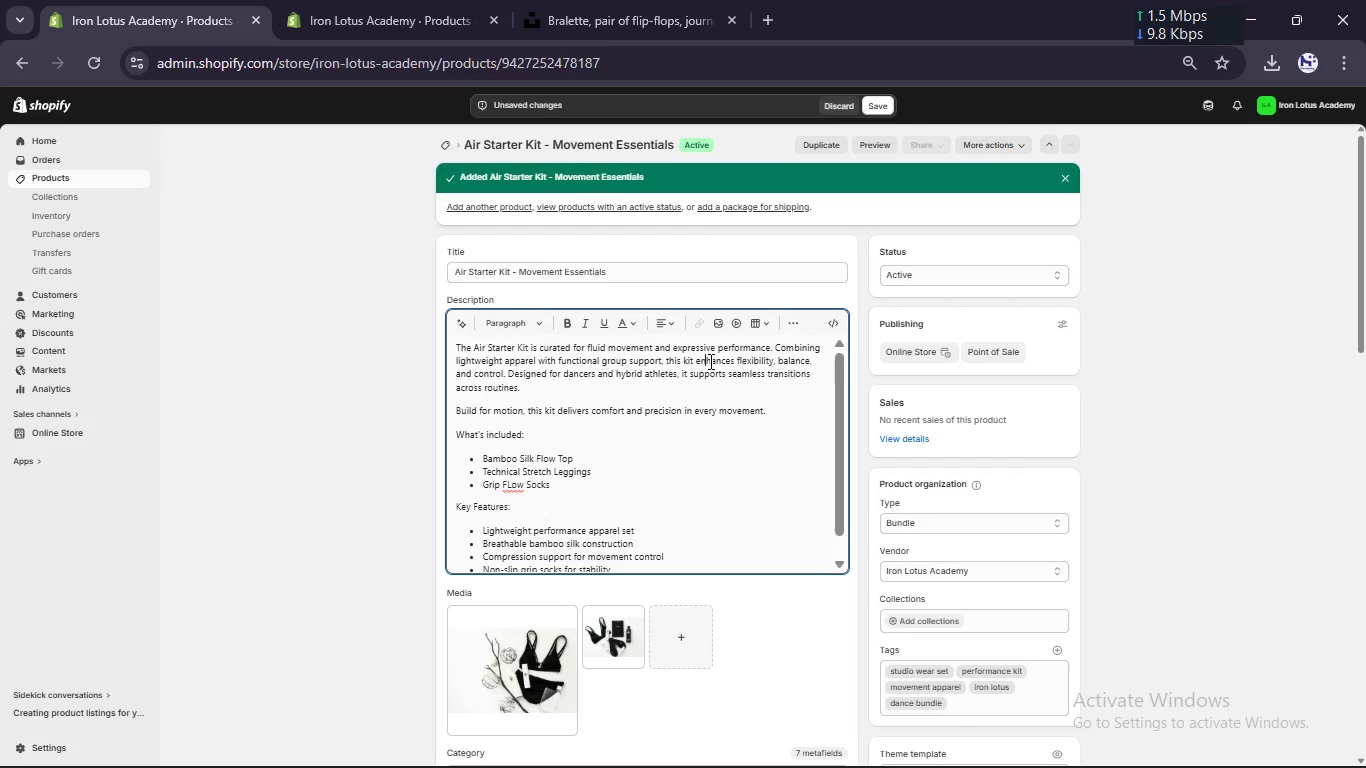 
key(Backspace)
 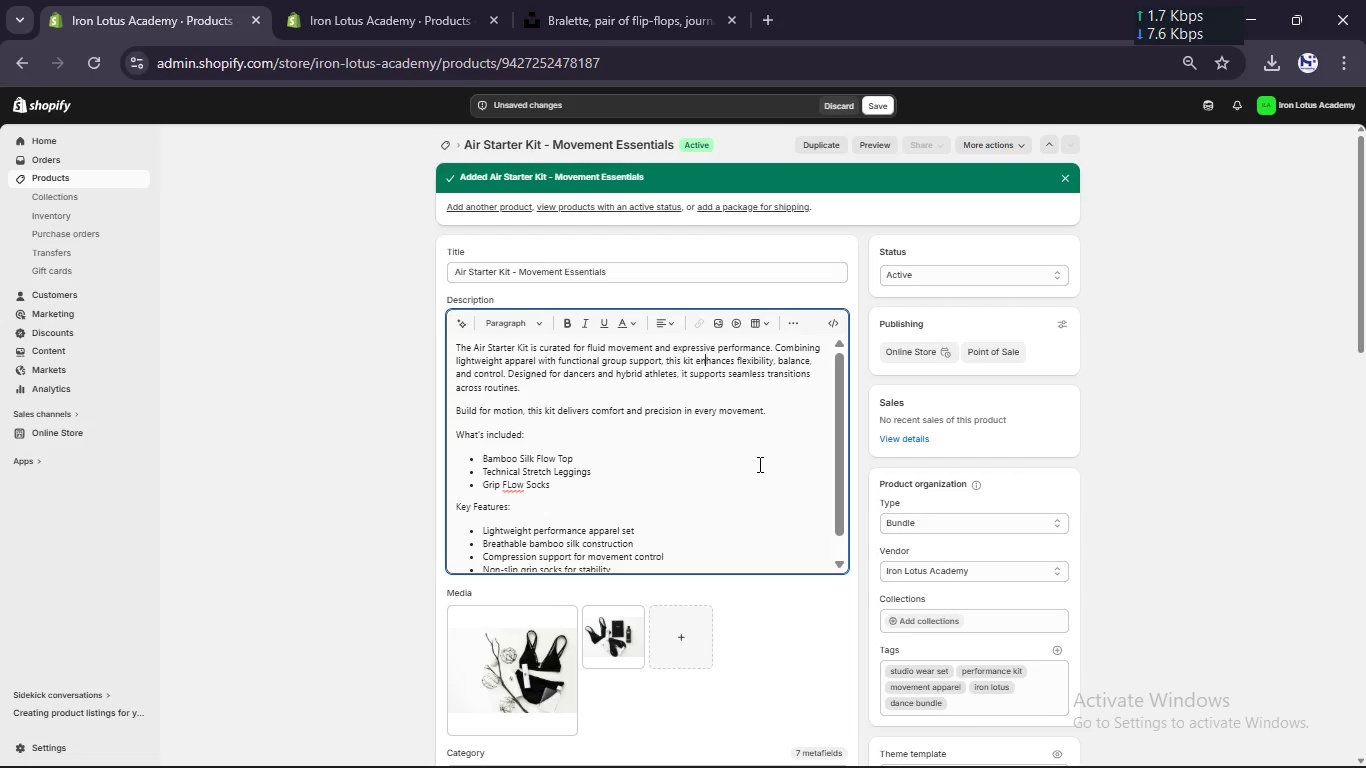 
left_click([758, 464])
 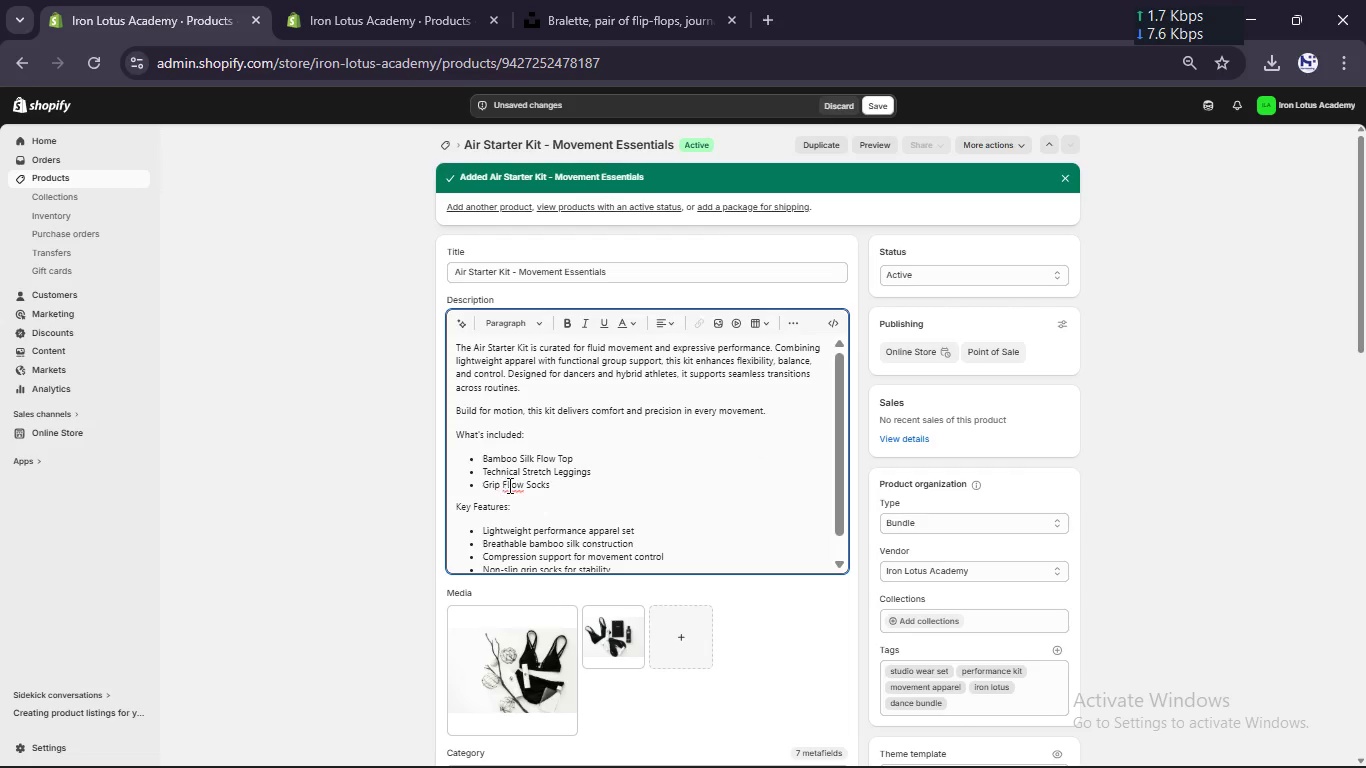 
left_click([508, 485])
 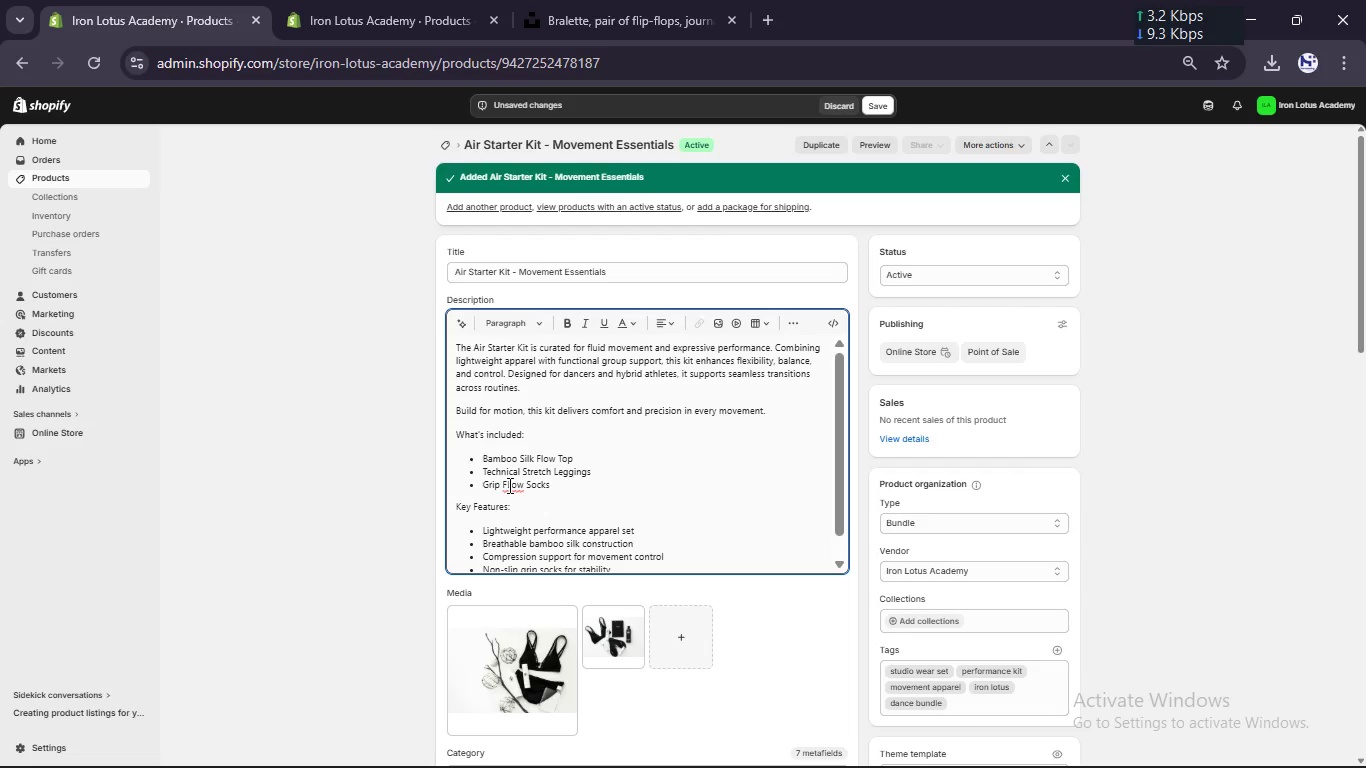 
key(ArrowRight)
 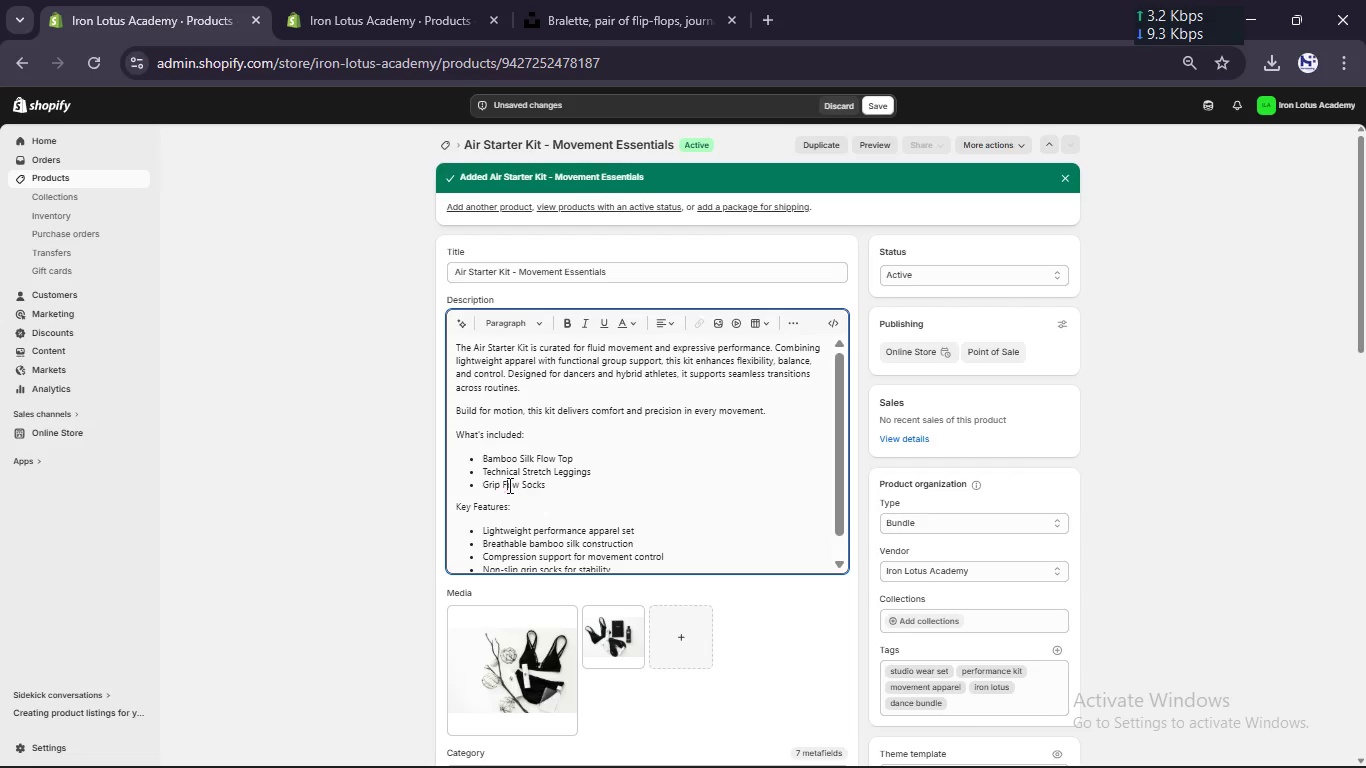 
key(Backspace)
key(Backspace)
type(fl)
 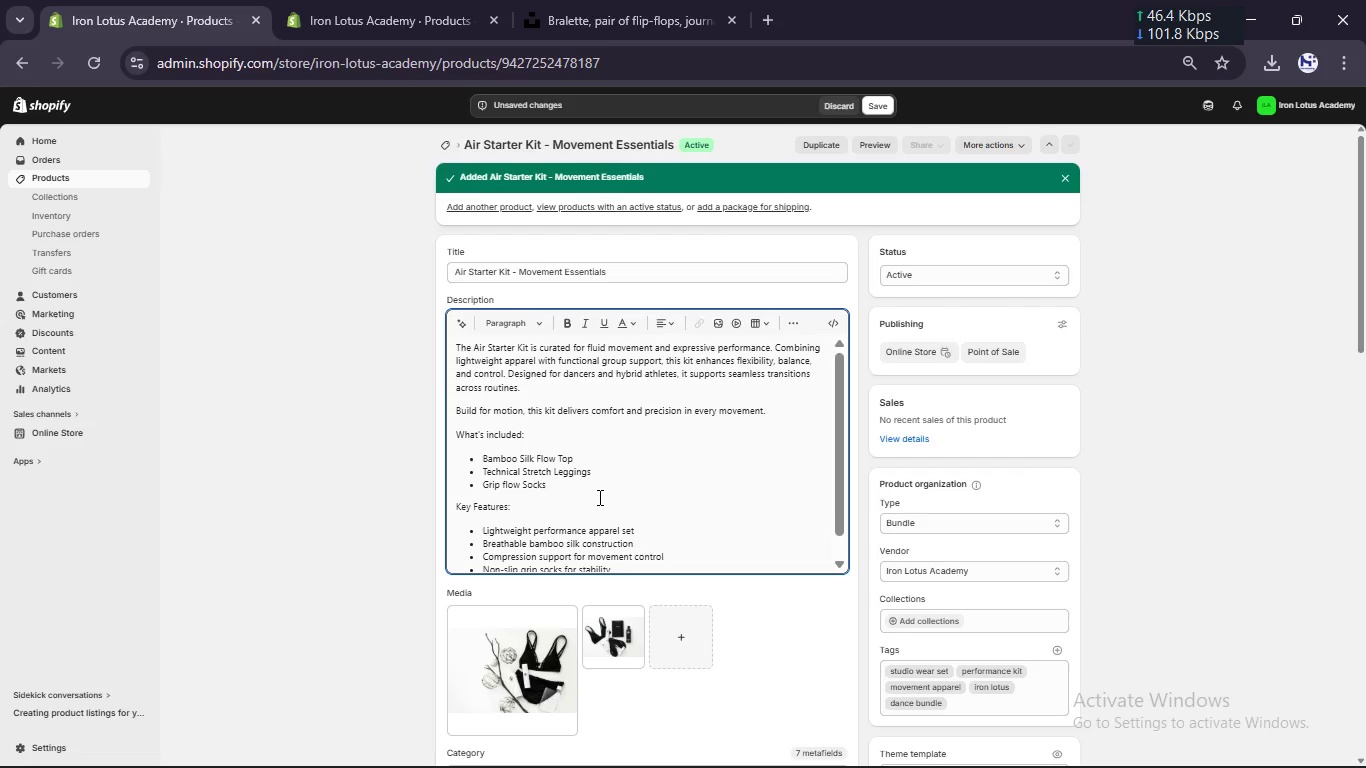 
scroll: coordinate [598, 497], scroll_direction: up, amount: 2.0
 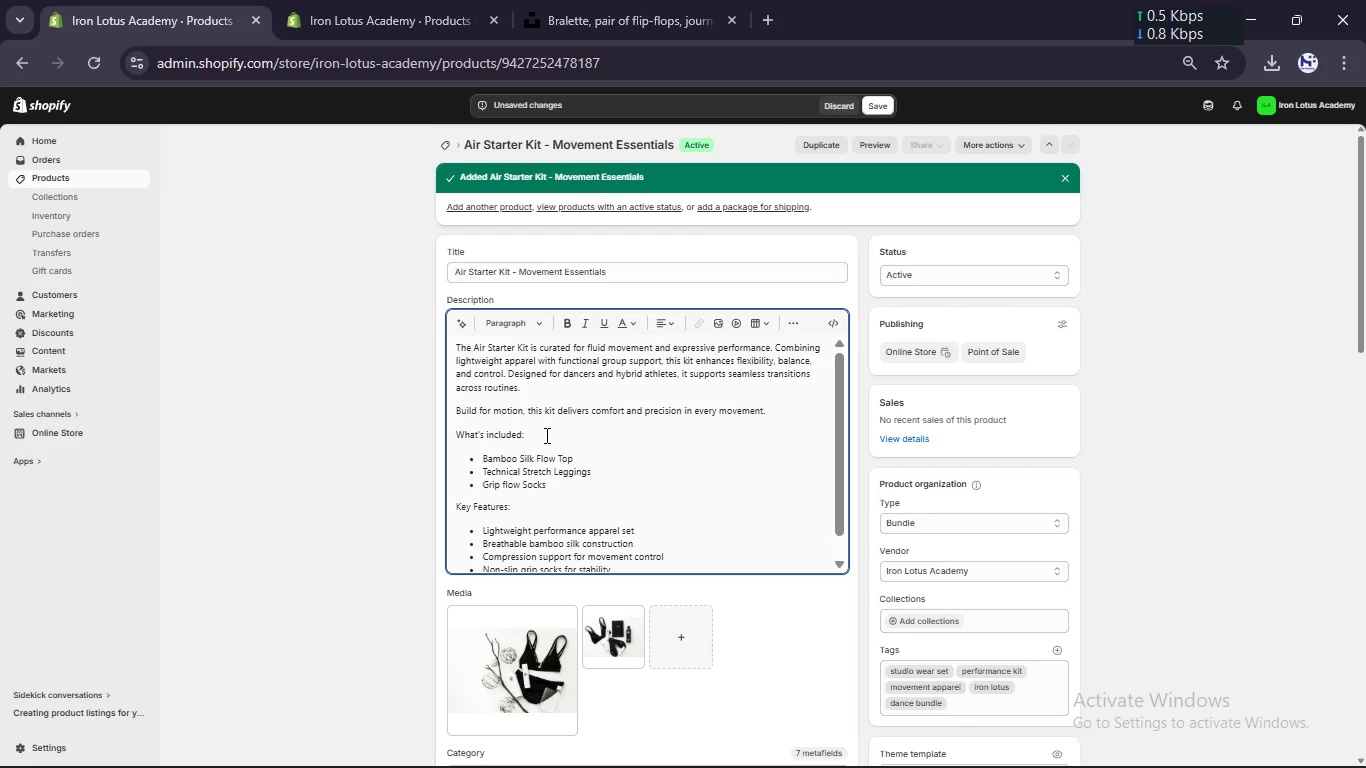 
left_click_drag(start_coordinate=[545, 435], to_coordinate=[439, 427])
 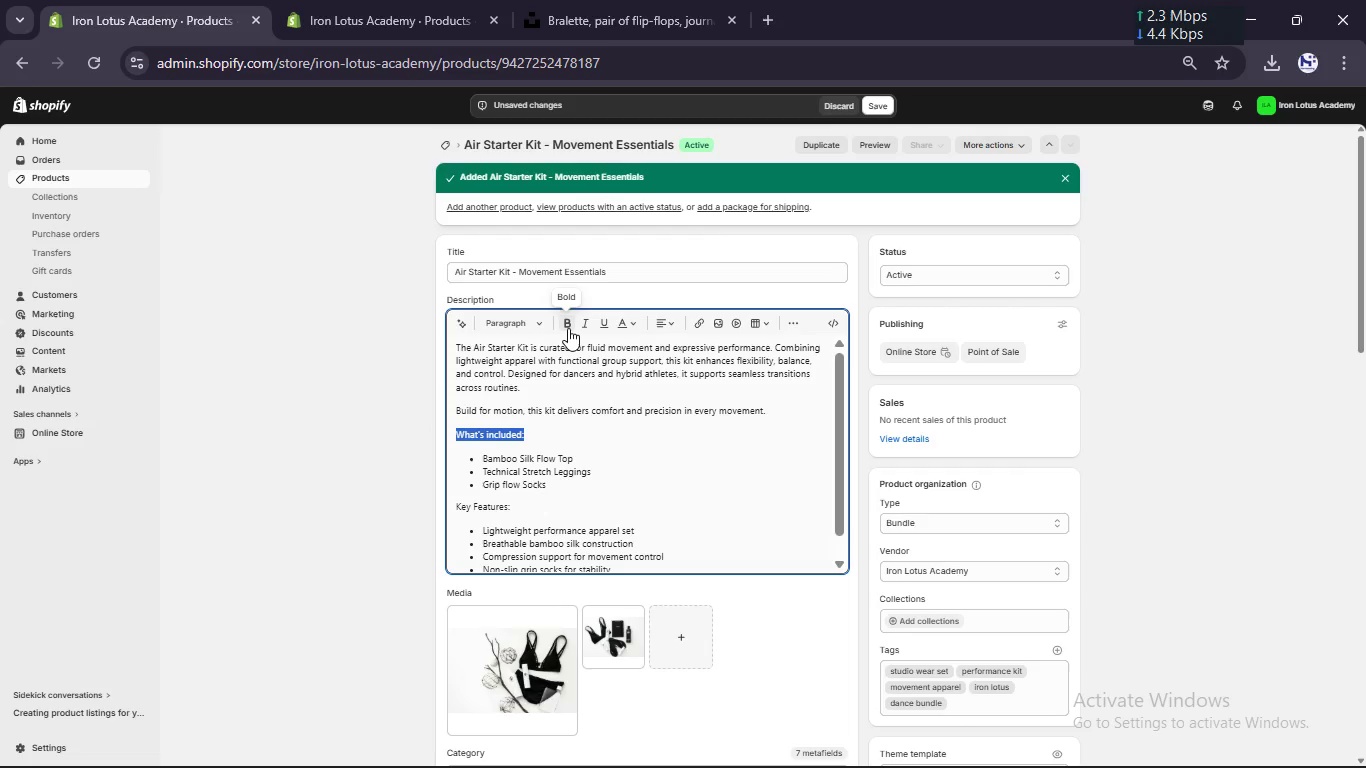 
left_click([568, 328])
 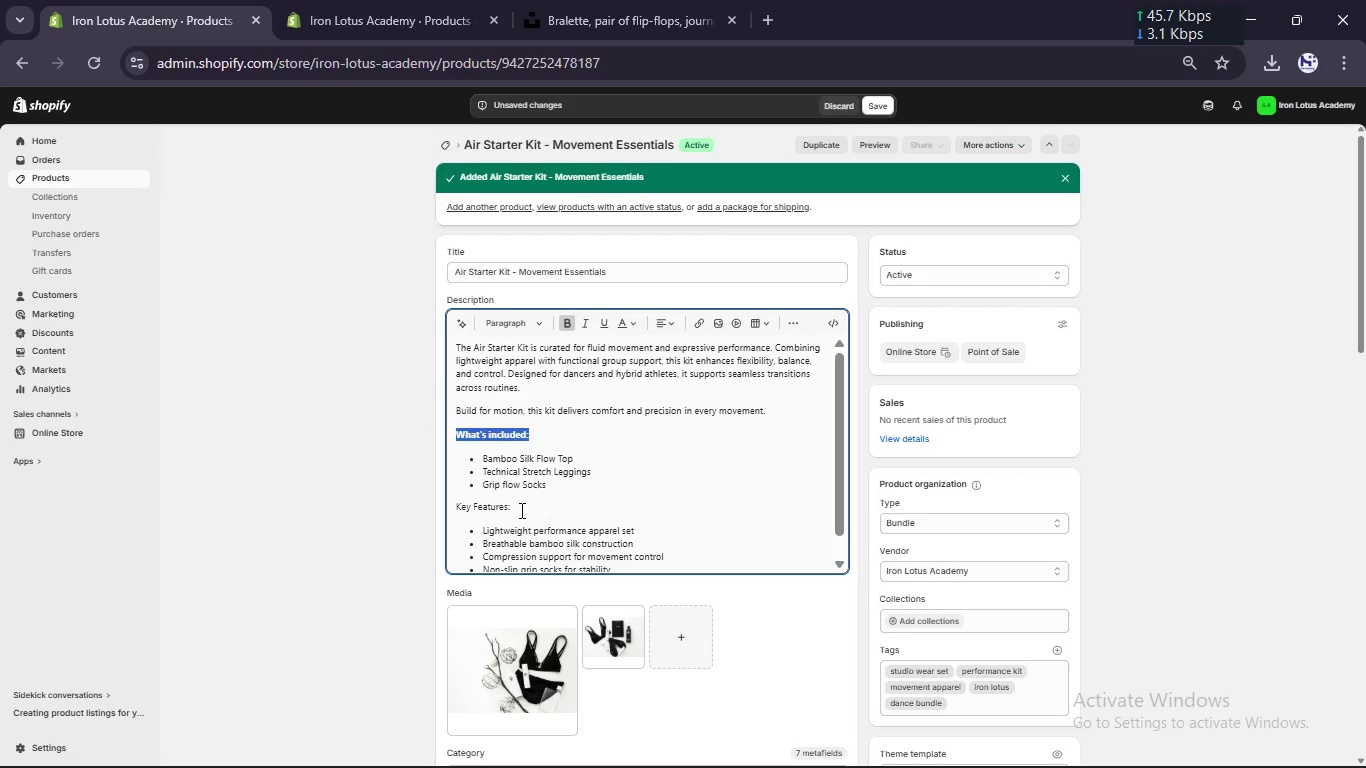 
left_click_drag(start_coordinate=[520, 513], to_coordinate=[435, 501])
 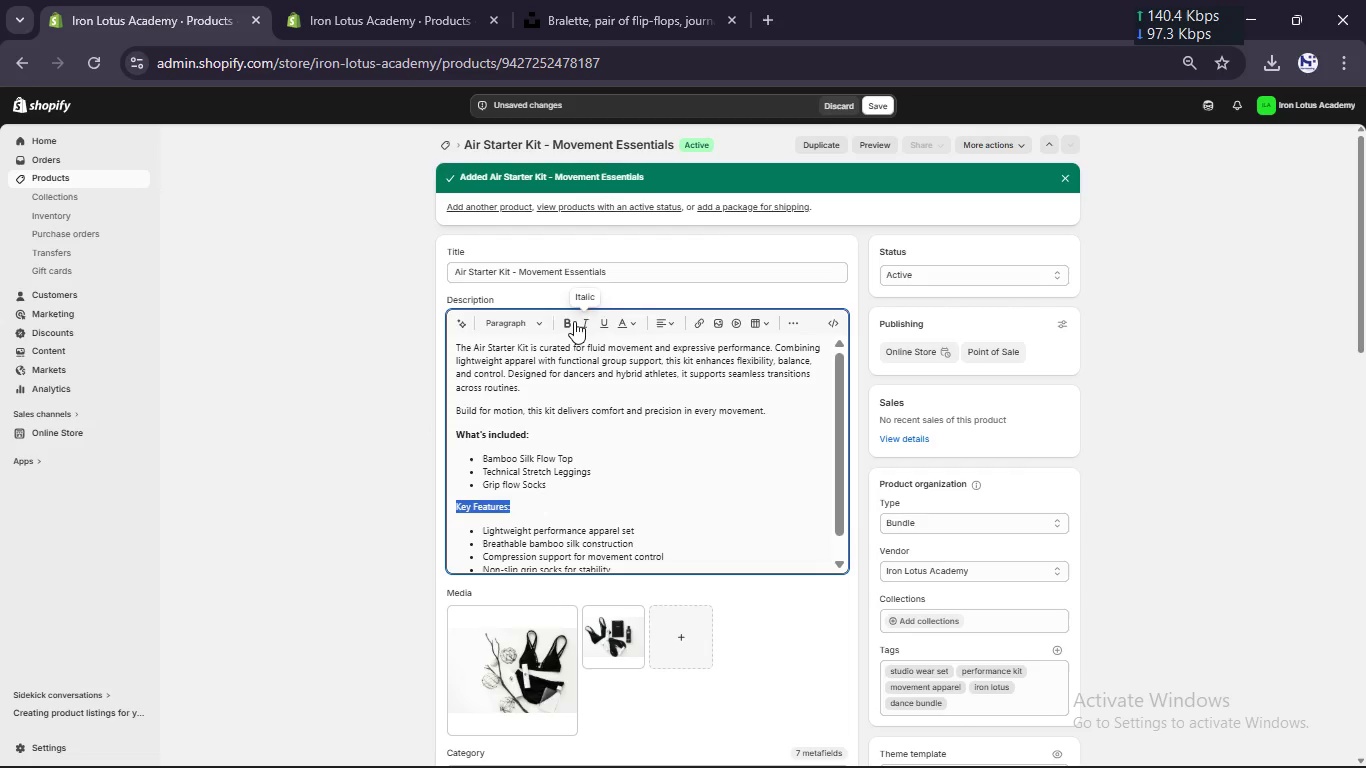 
left_click([573, 322])
 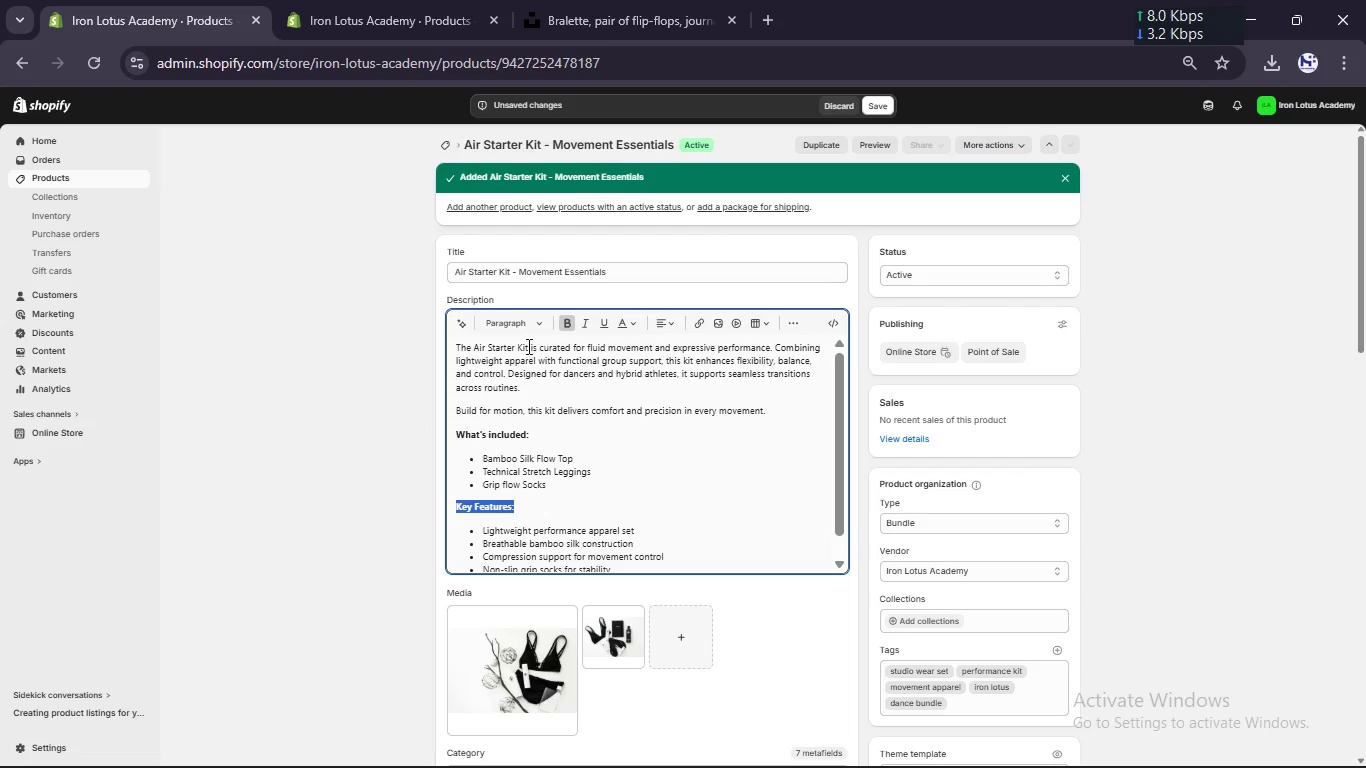 
left_click_drag(start_coordinate=[527, 343], to_coordinate=[470, 343])
 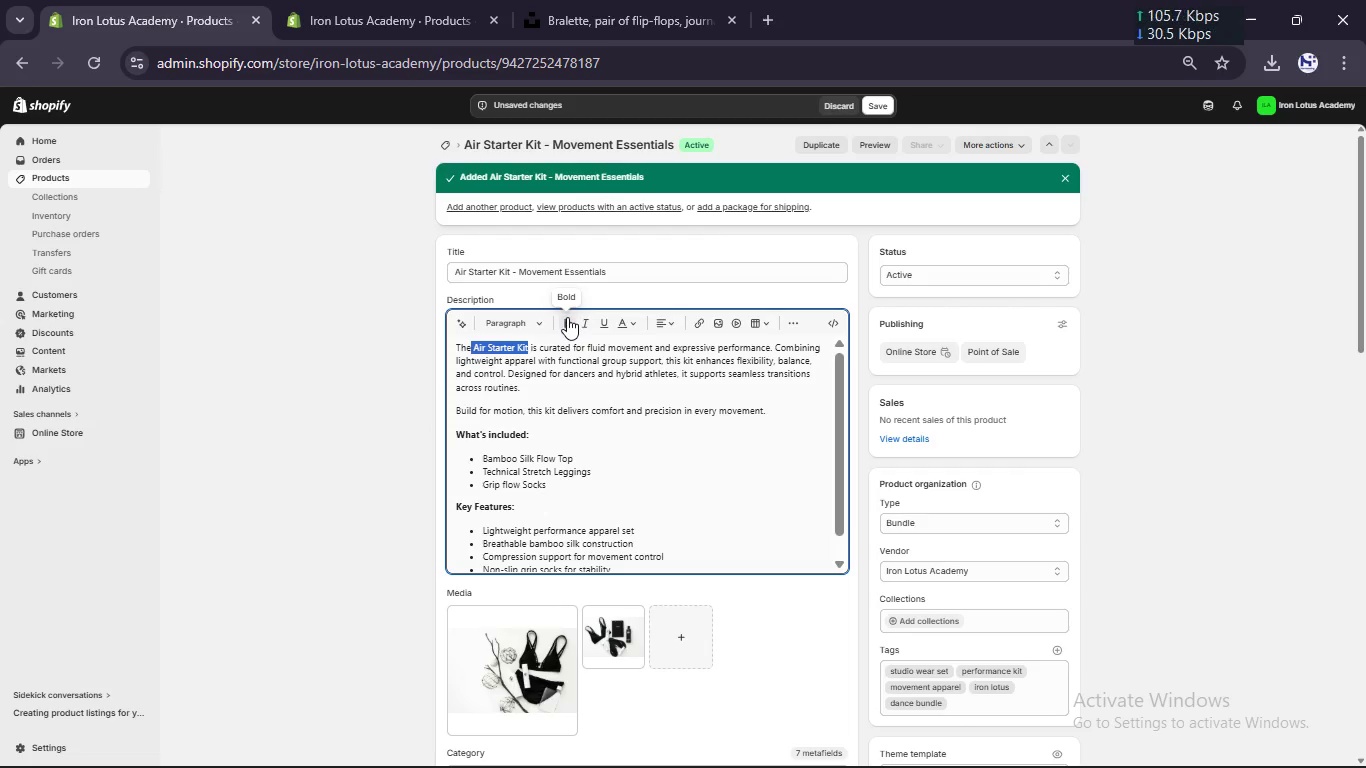 
left_click([567, 317])
 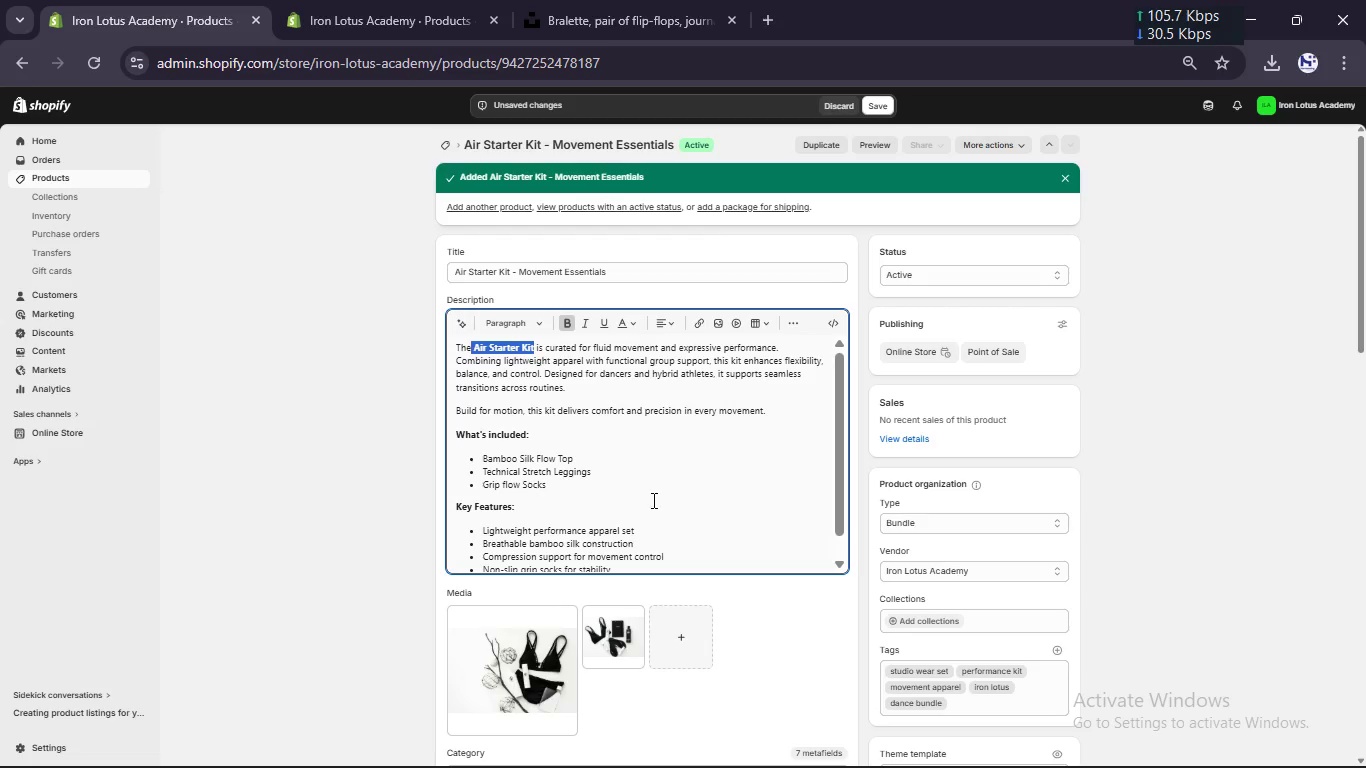 
left_click([652, 500])
 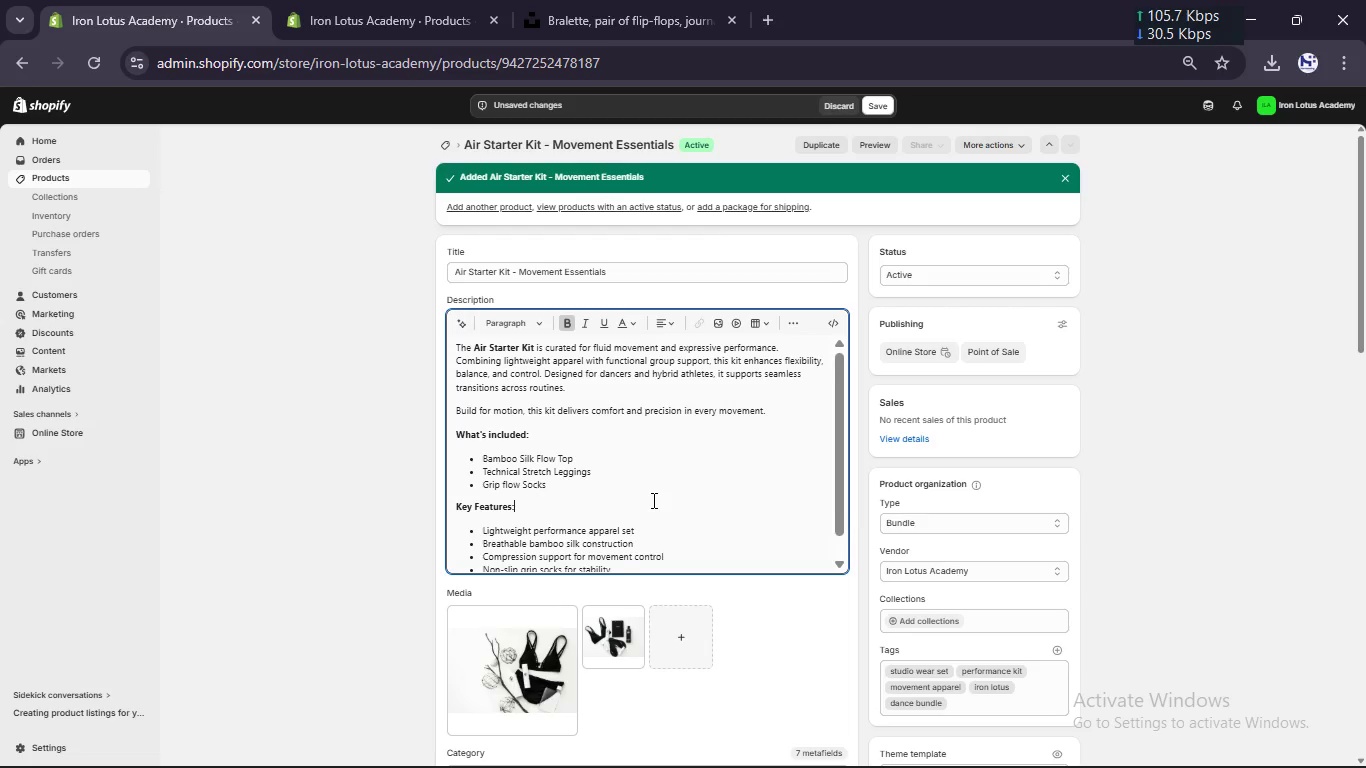 
scroll: coordinate [652, 500], scroll_direction: down, amount: 3.0
 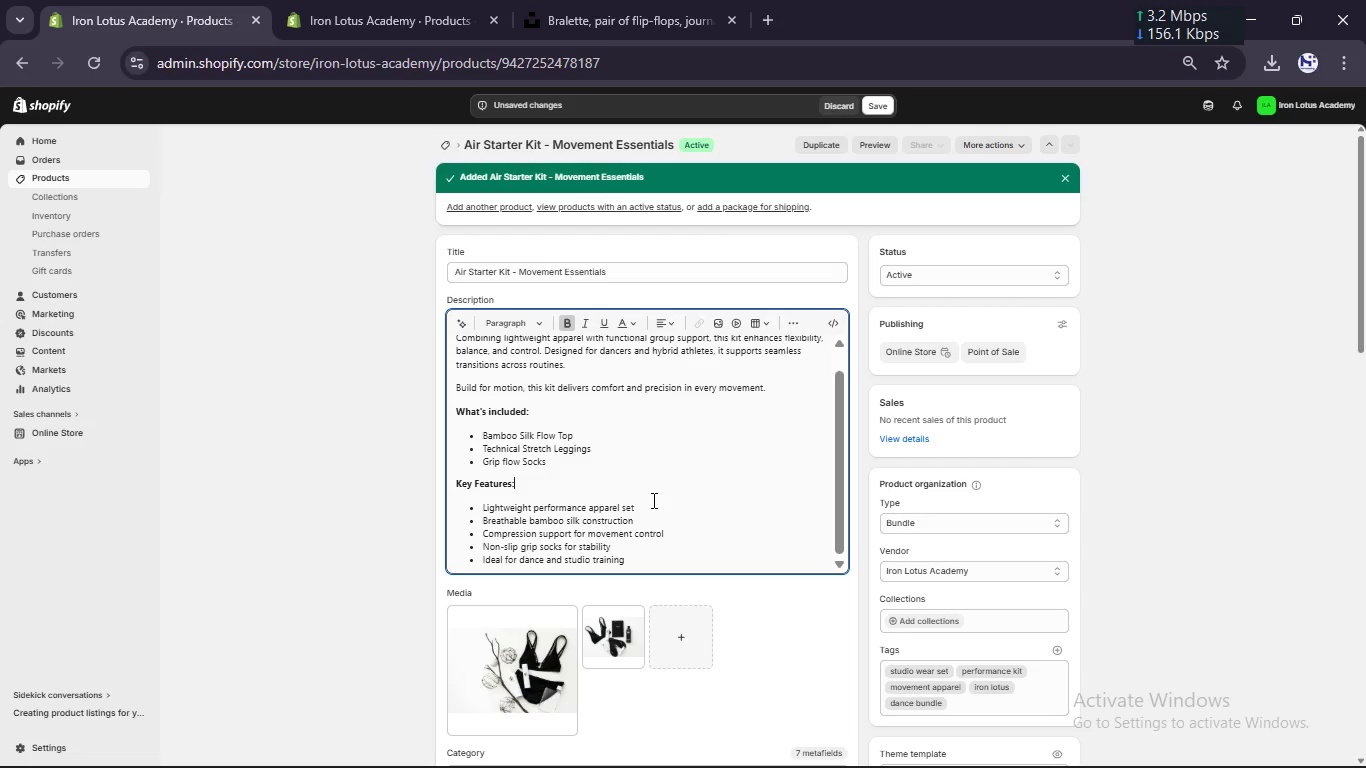 
scroll: coordinate [681, 527], scroll_direction: up, amount: 3.0
 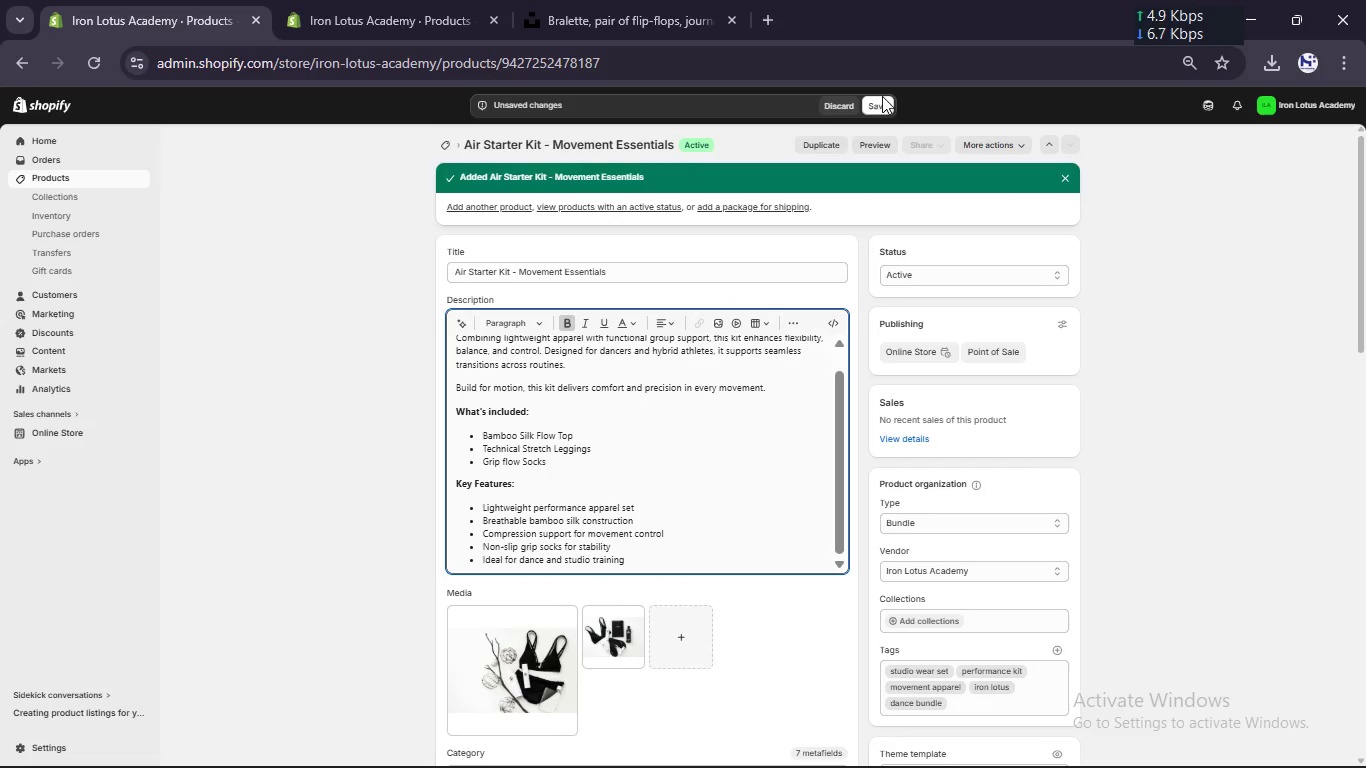 
left_click([878, 105])
 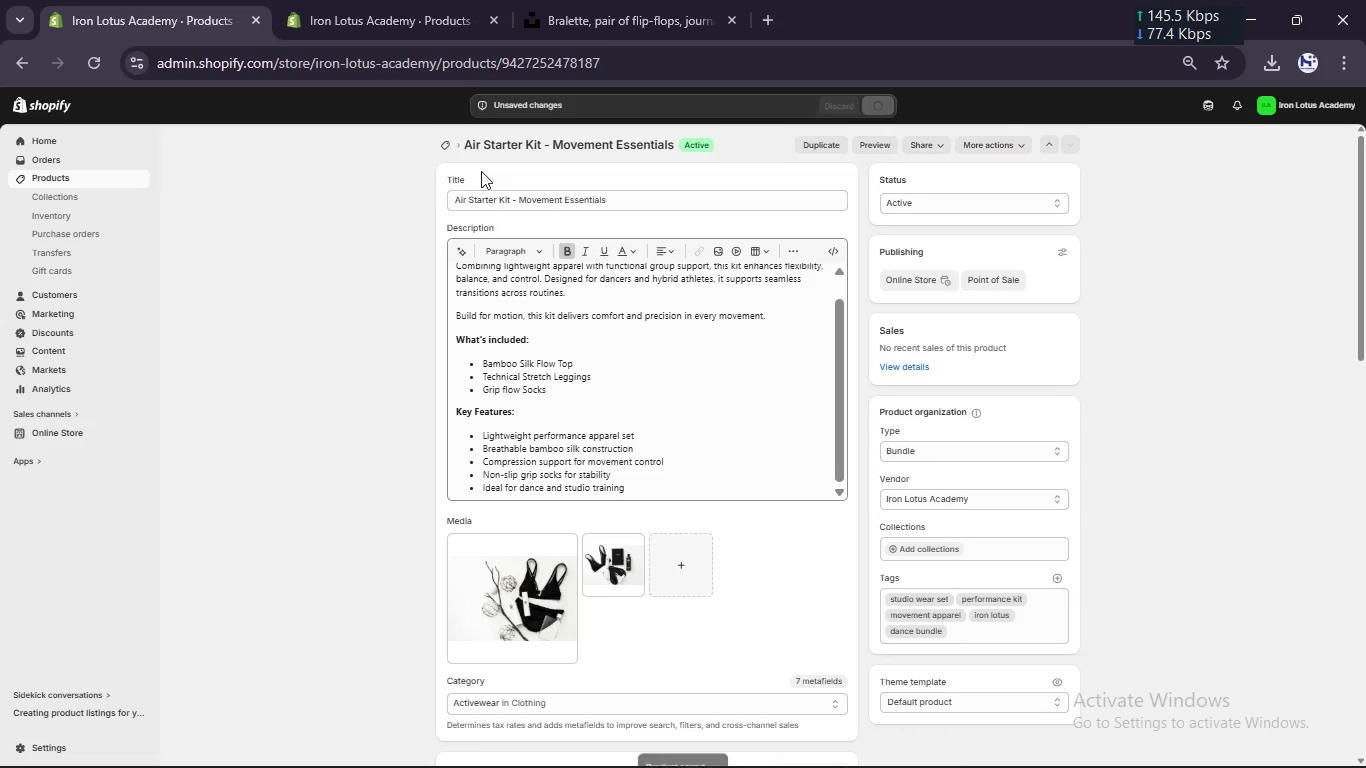 
left_click([443, 144])
 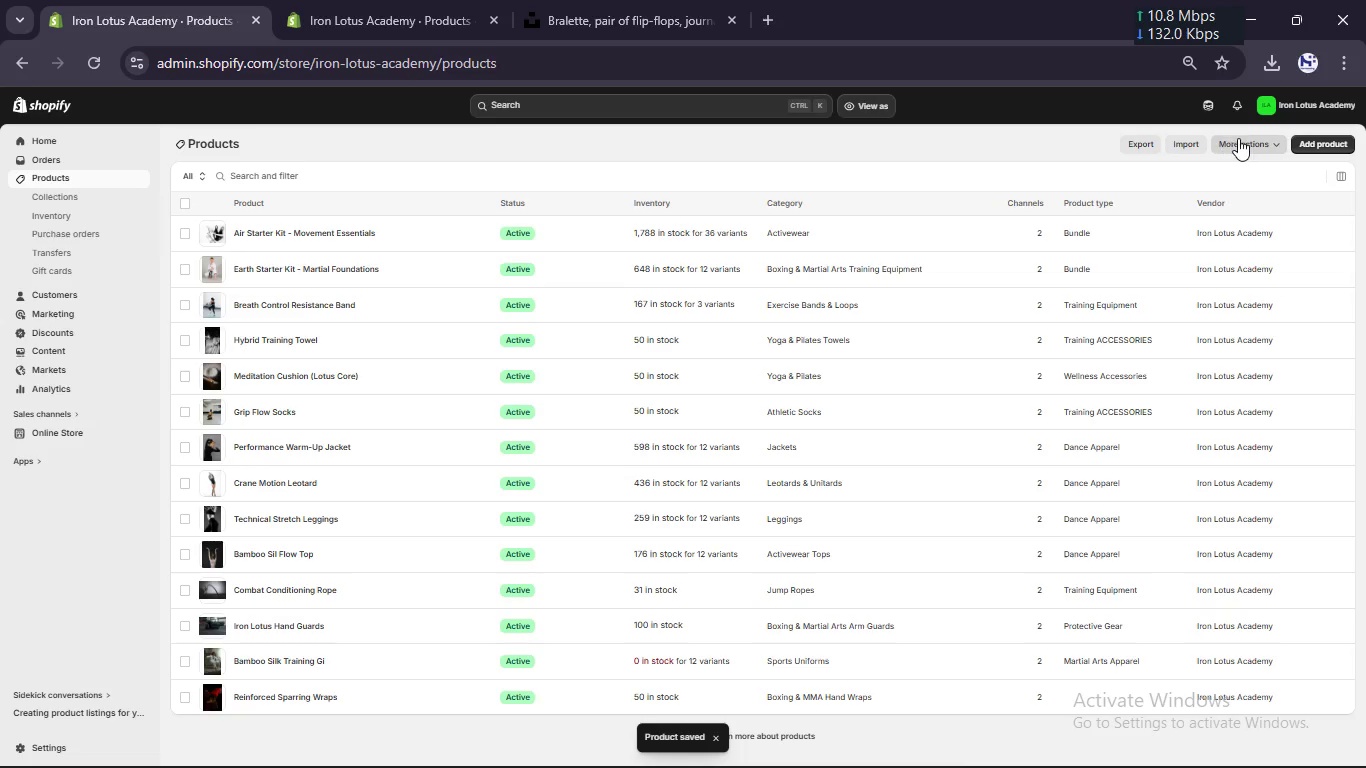 
left_click([1311, 147])
 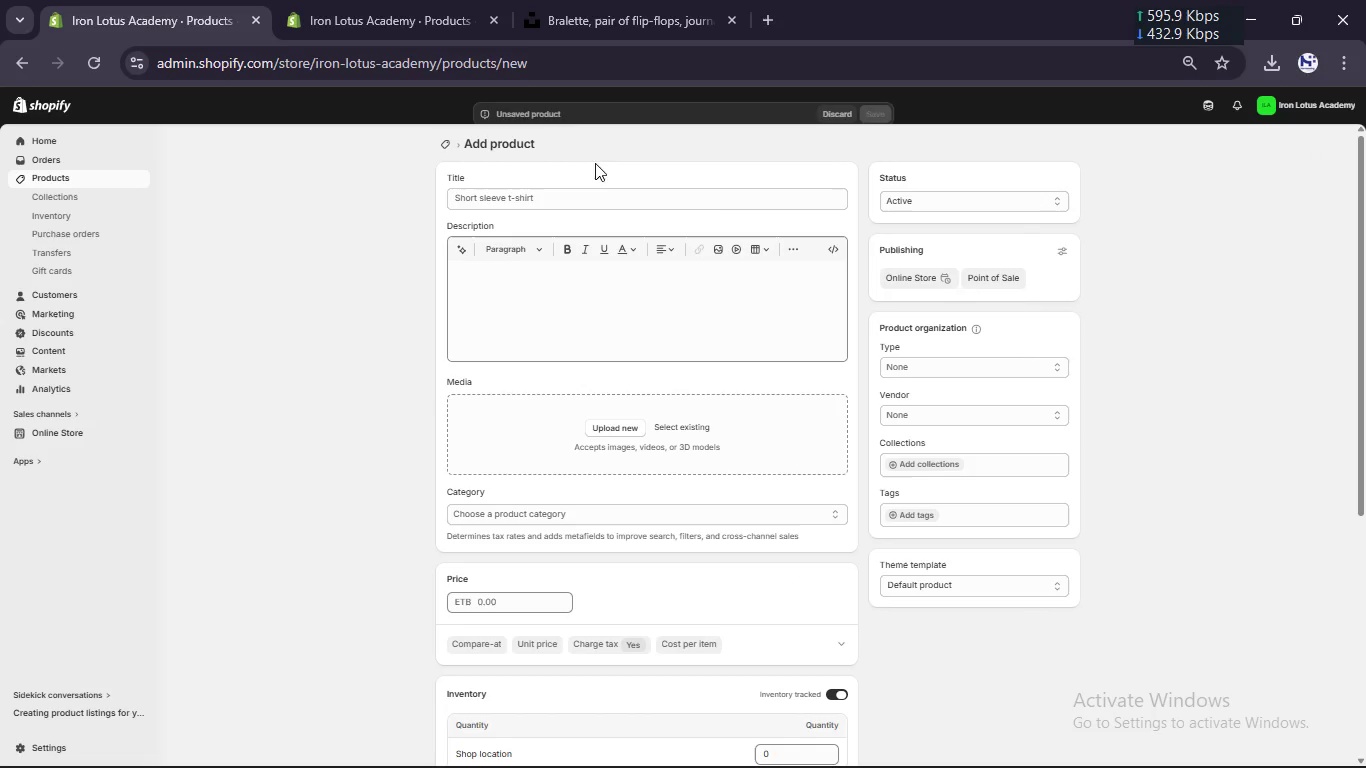 
left_click([594, 199])
 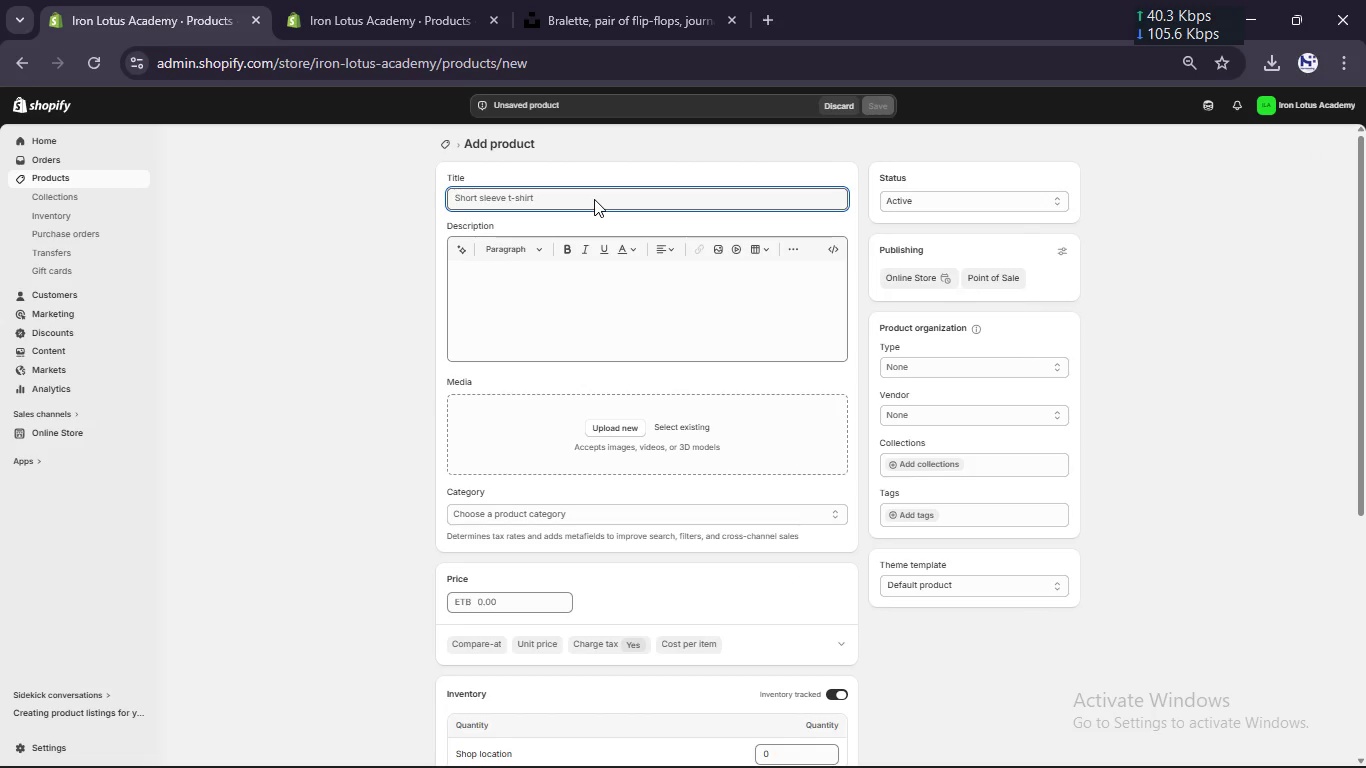 
type(Flow G)
key(Backspace)
type(Hybrid Kit)
 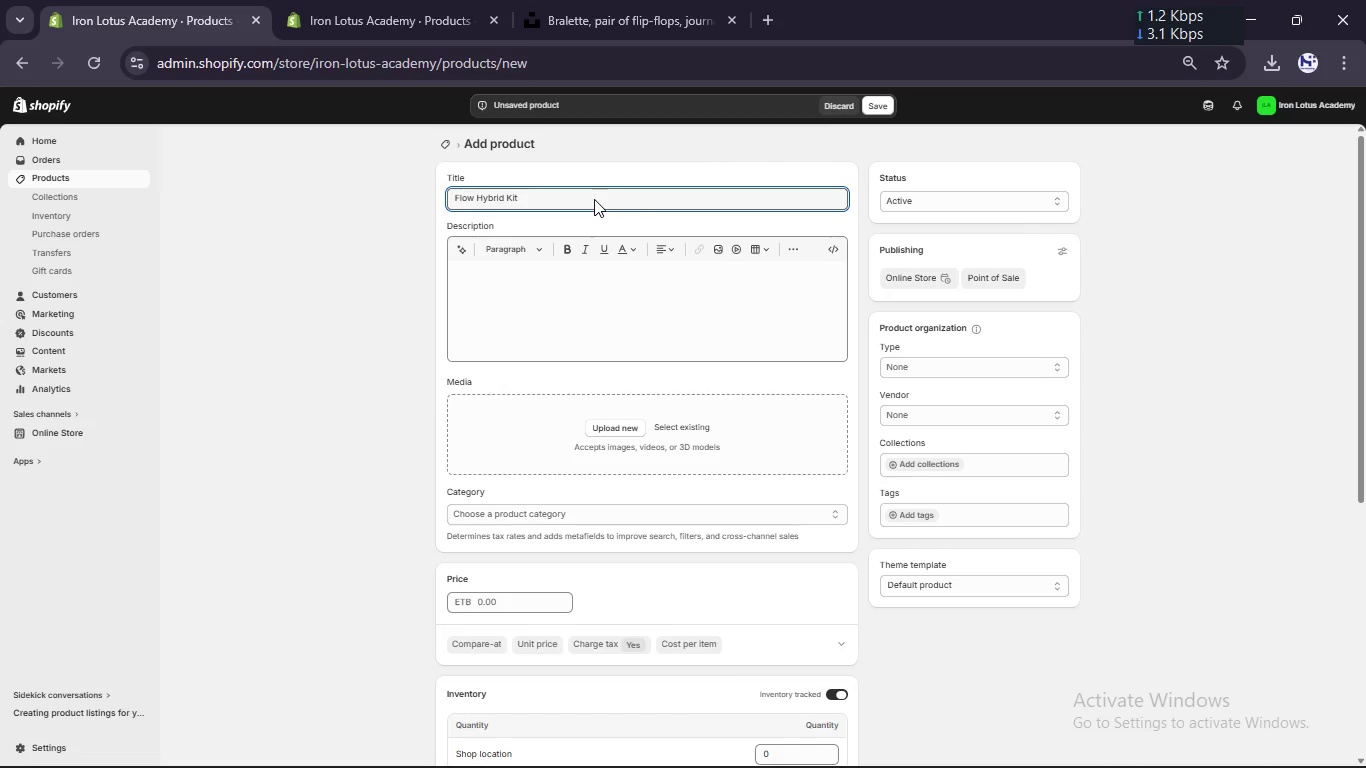 
left_click([566, 290])
 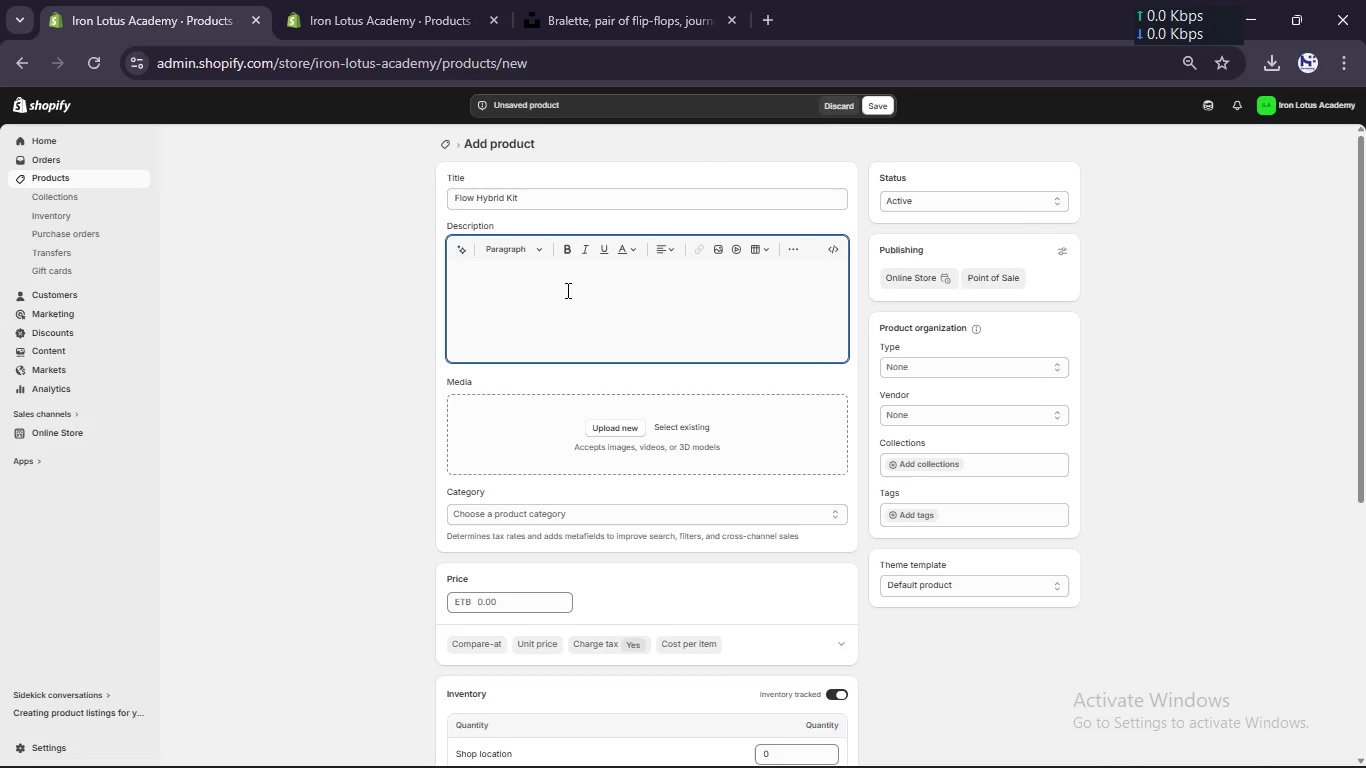 
type(Th)
 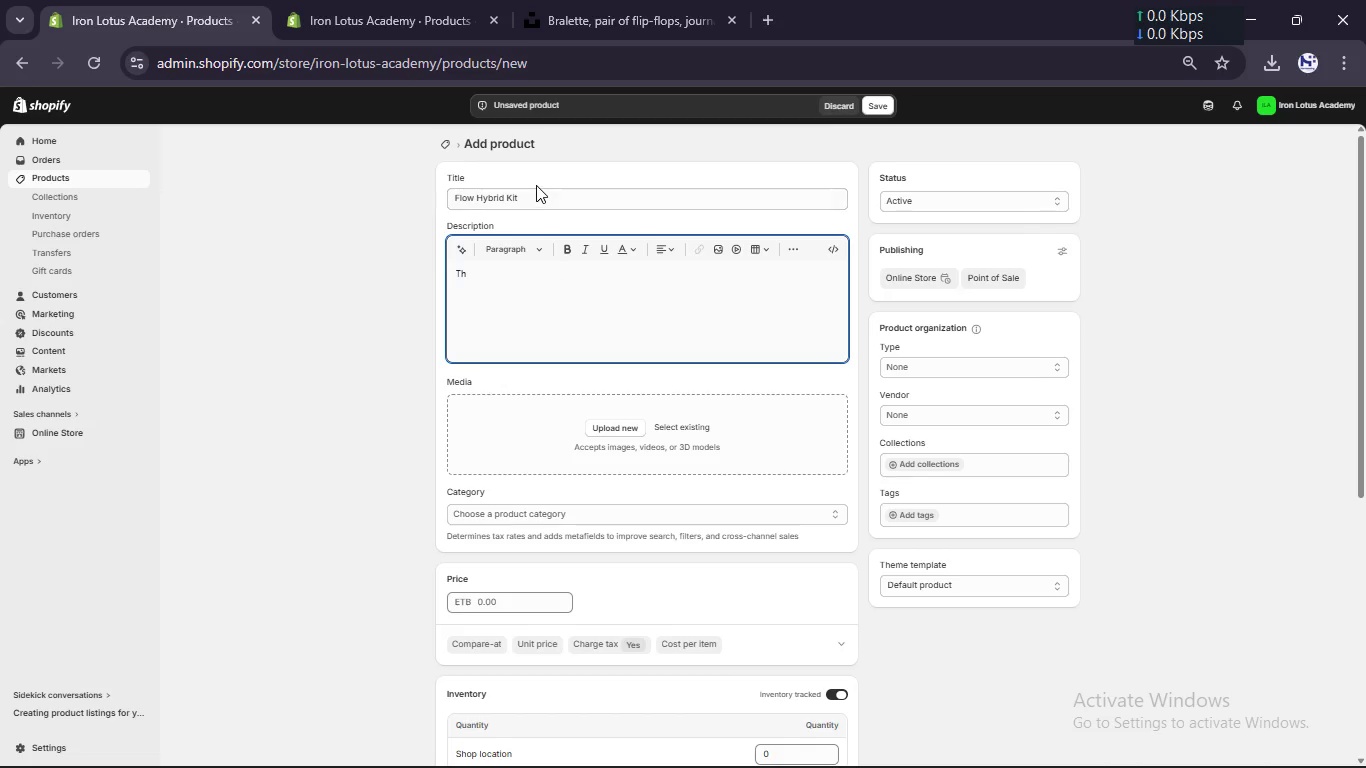 
left_click([535, 192])
 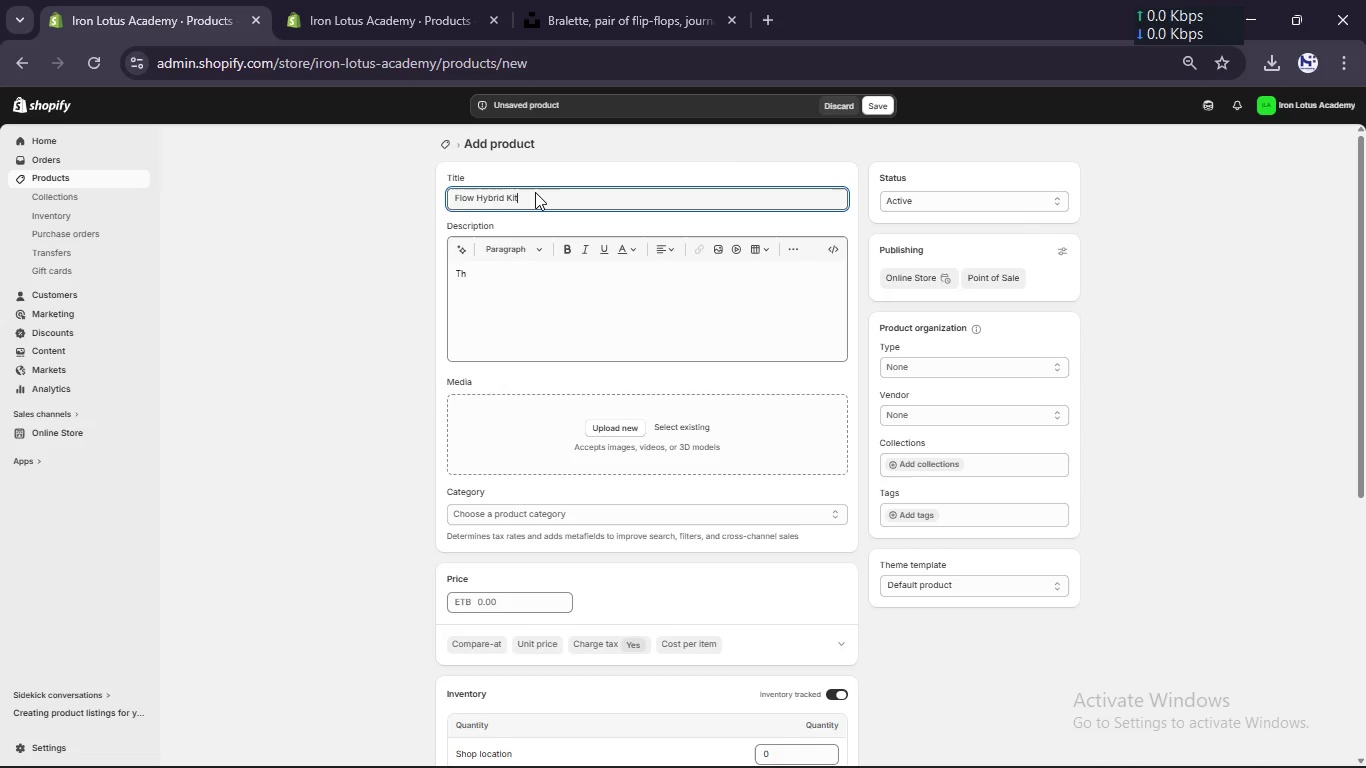 
key(Control+A)
 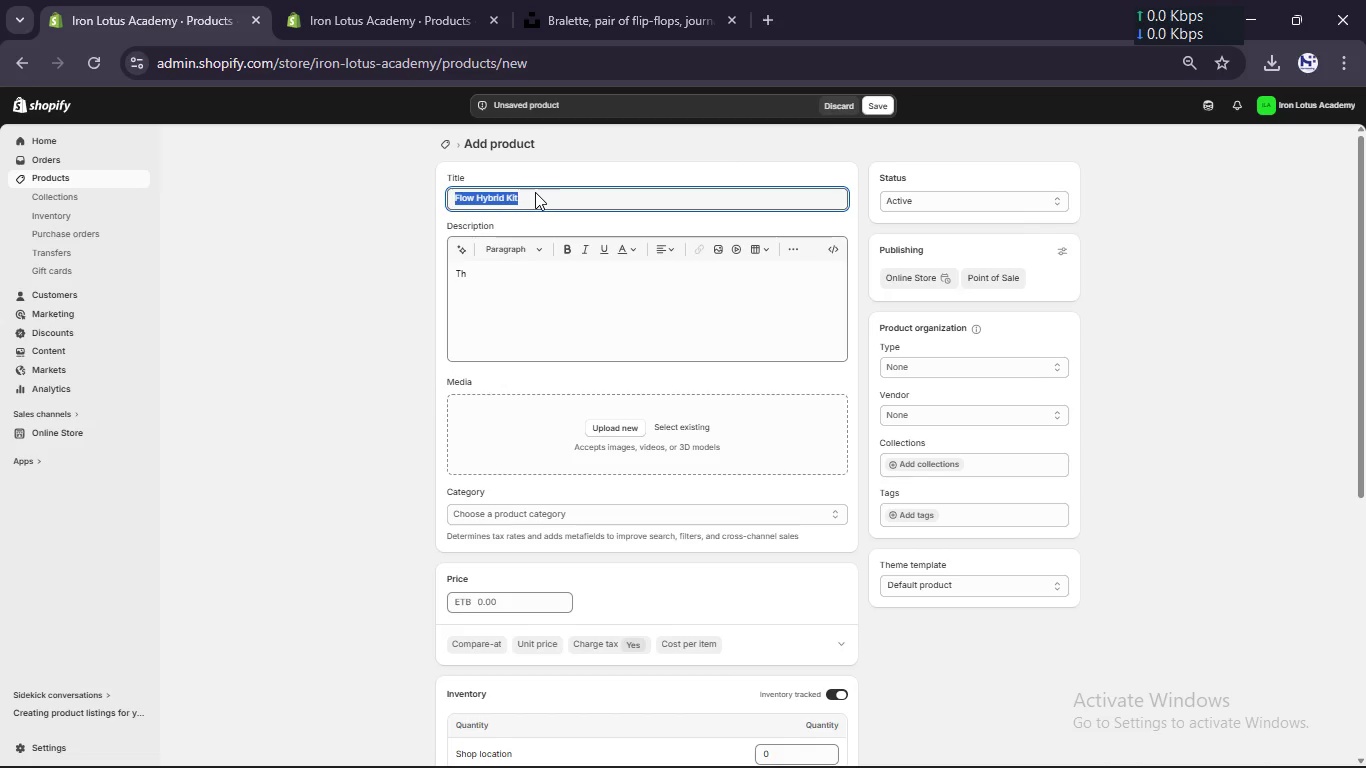 
key(Control+C)
 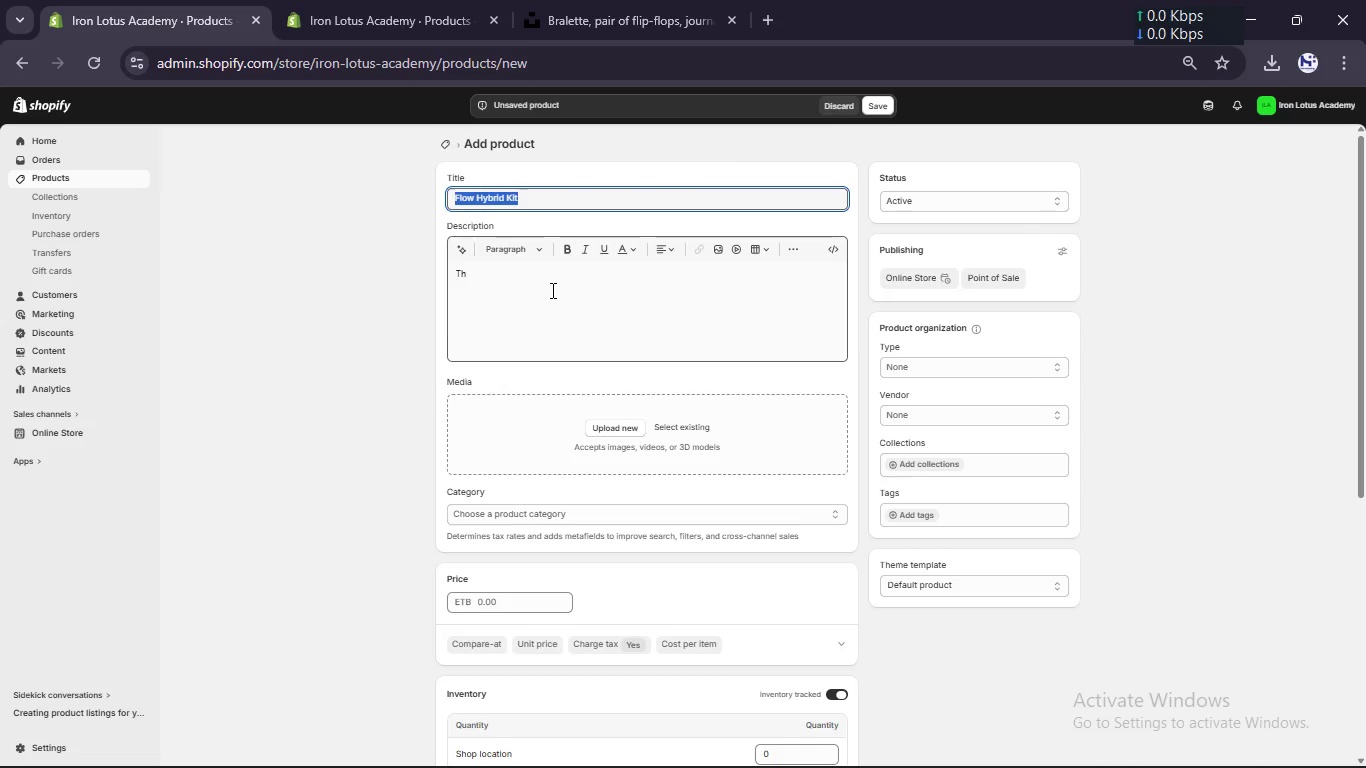 
left_click([551, 290])
 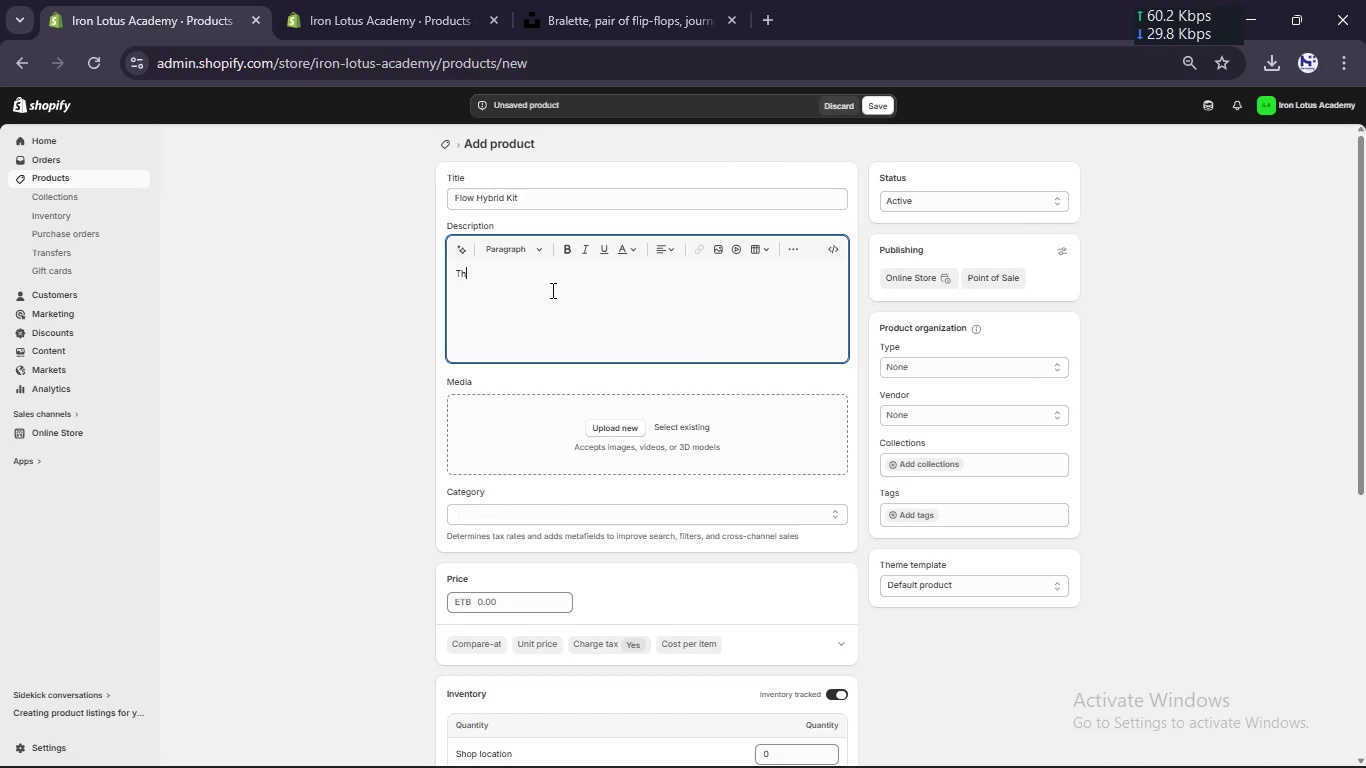 
key(E)
 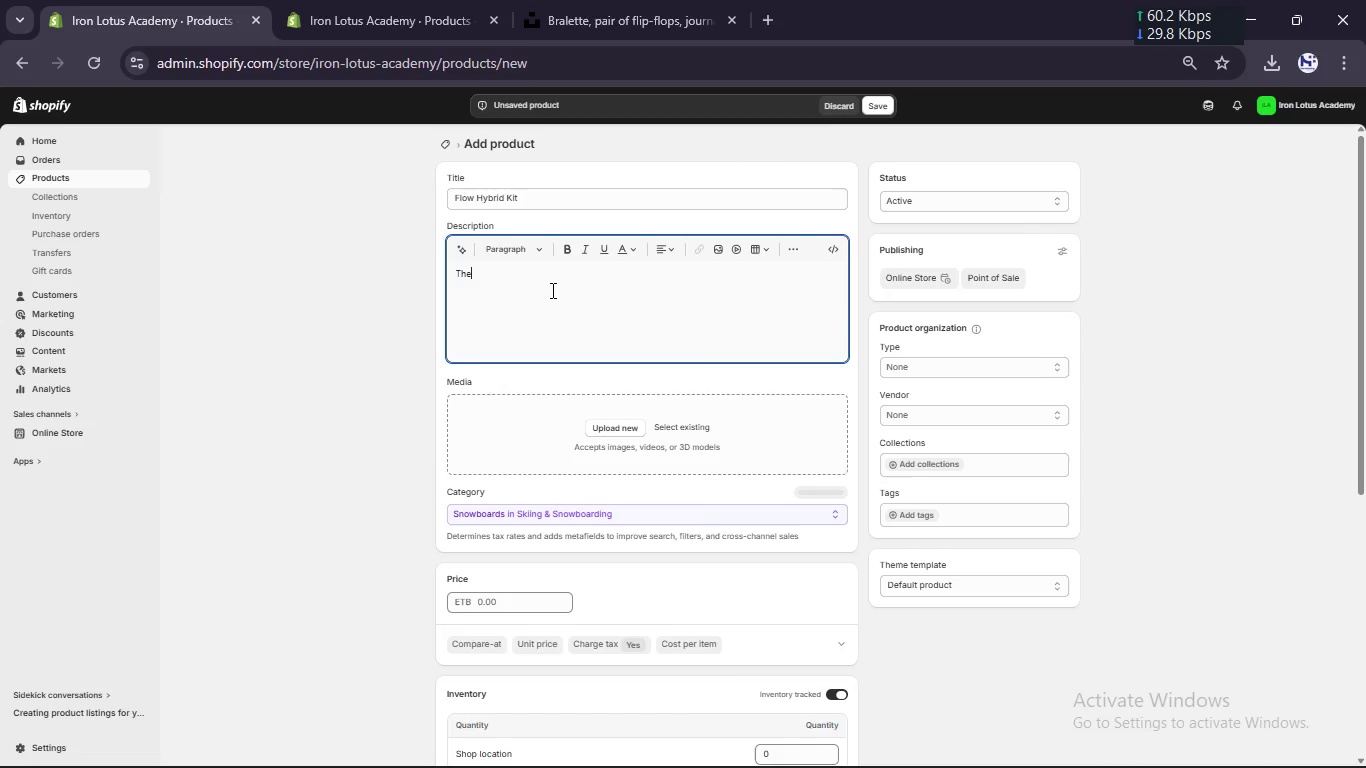 
key(Space)
 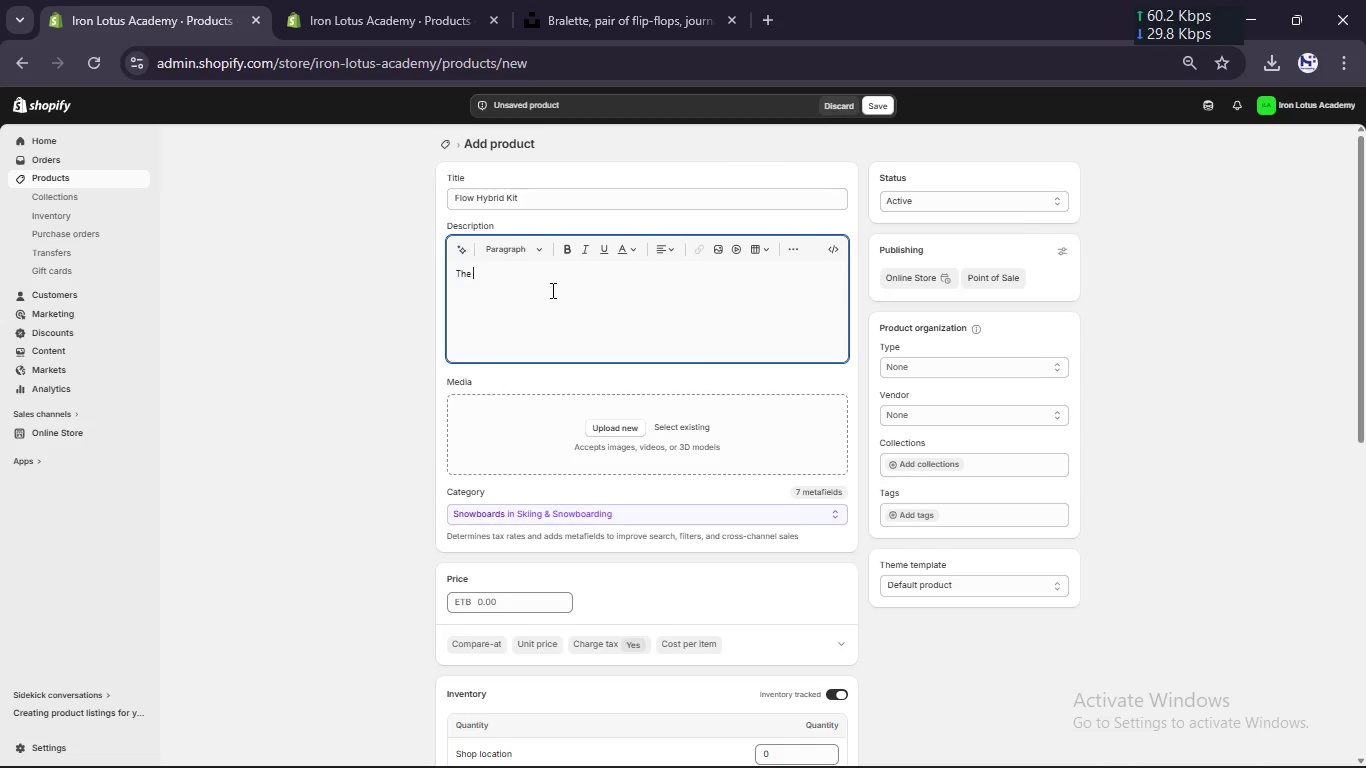 
key(Control+V)
 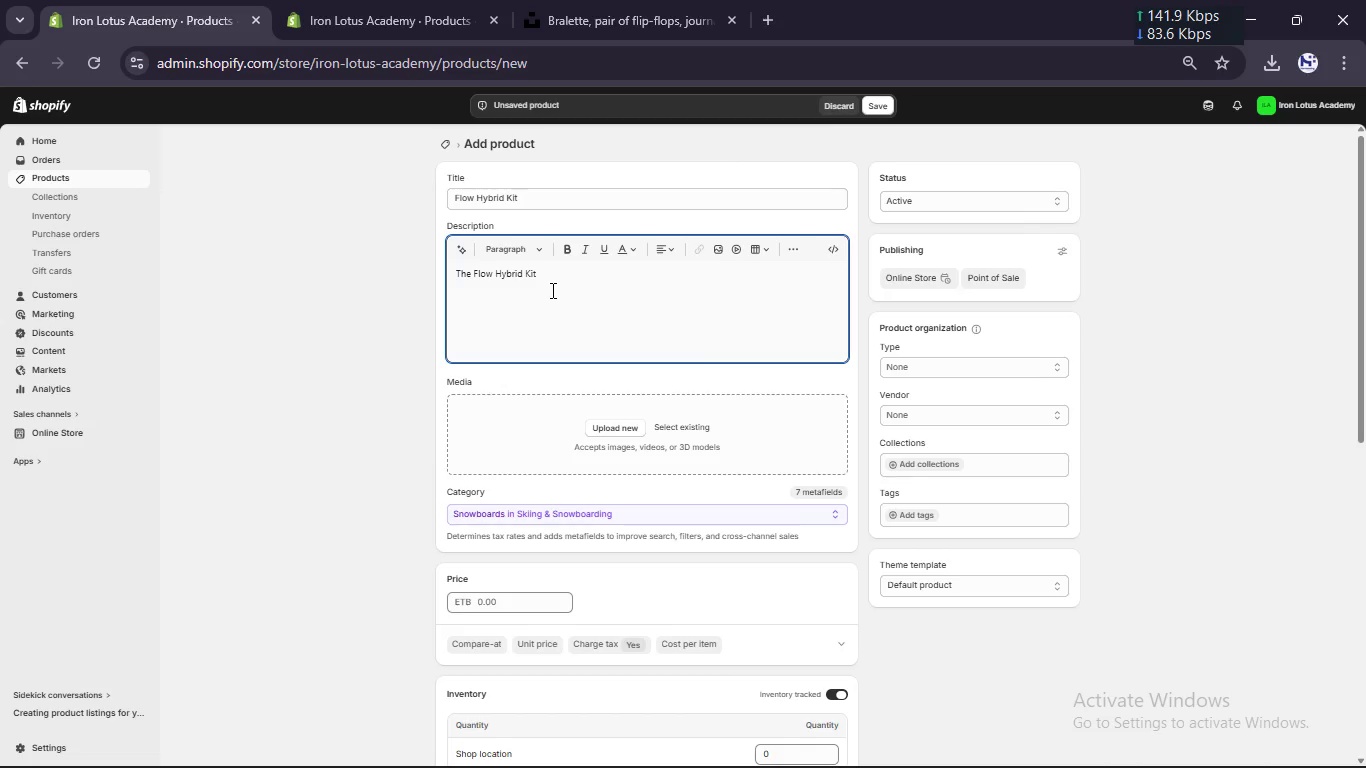 
type( is designd to support recovery, breath control, and mid)
key(Backspace)
type(ndful trining)
 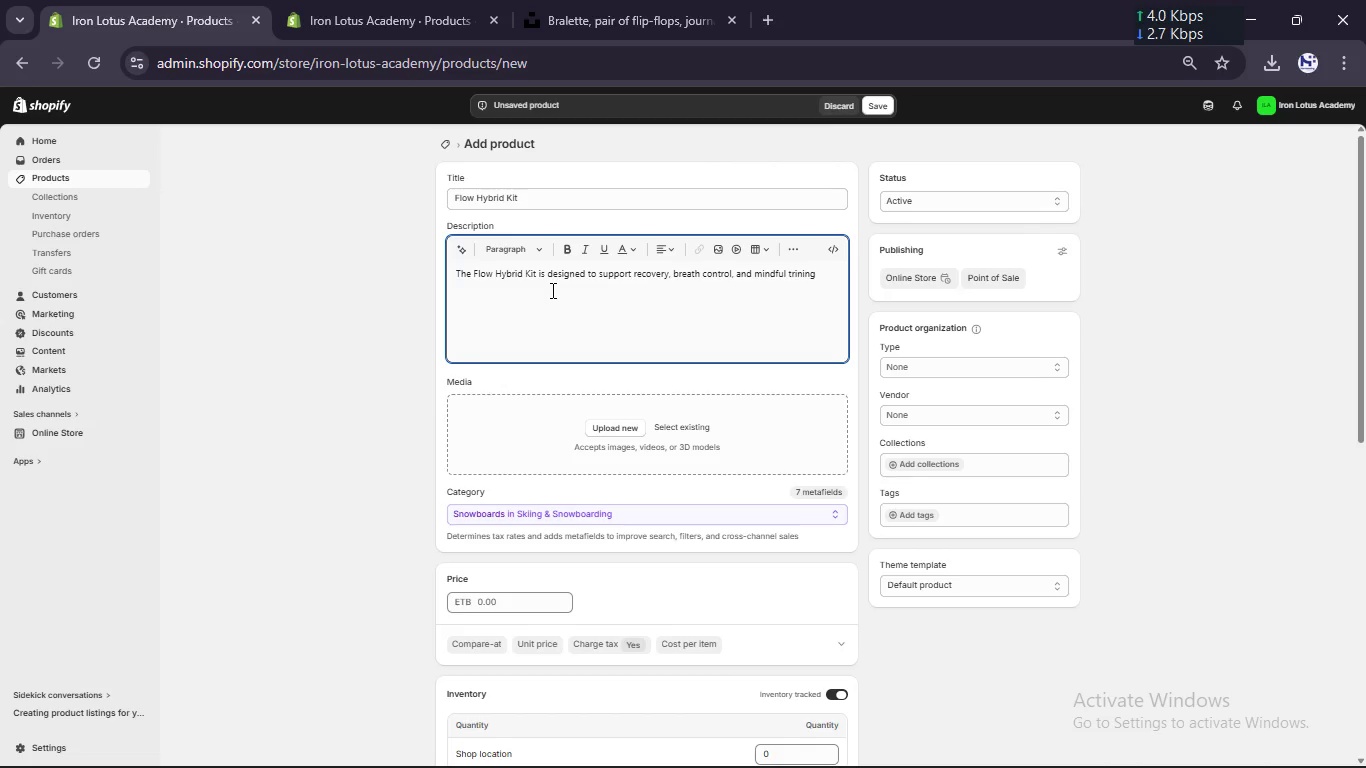 
key(ArrowLeft)
 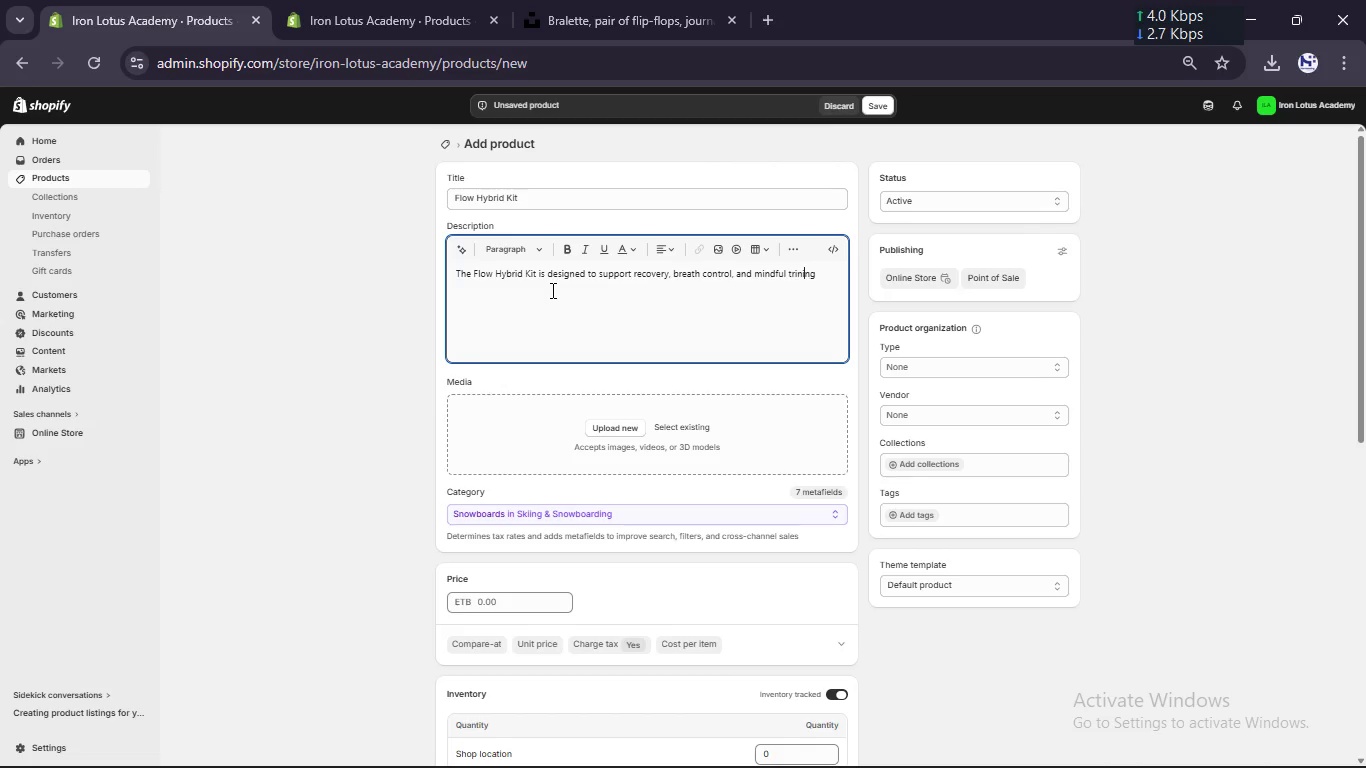 
key(ArrowLeft)
 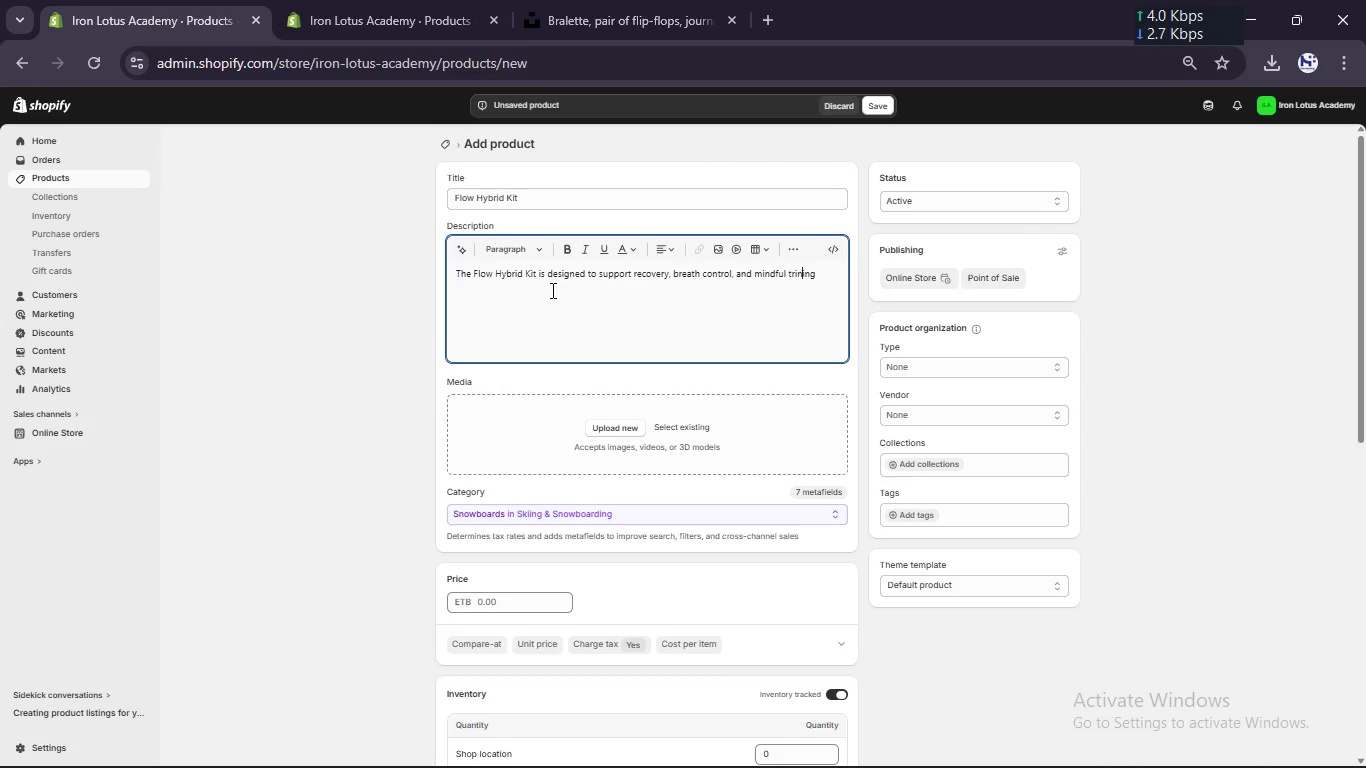 
key(ArrowLeft)
 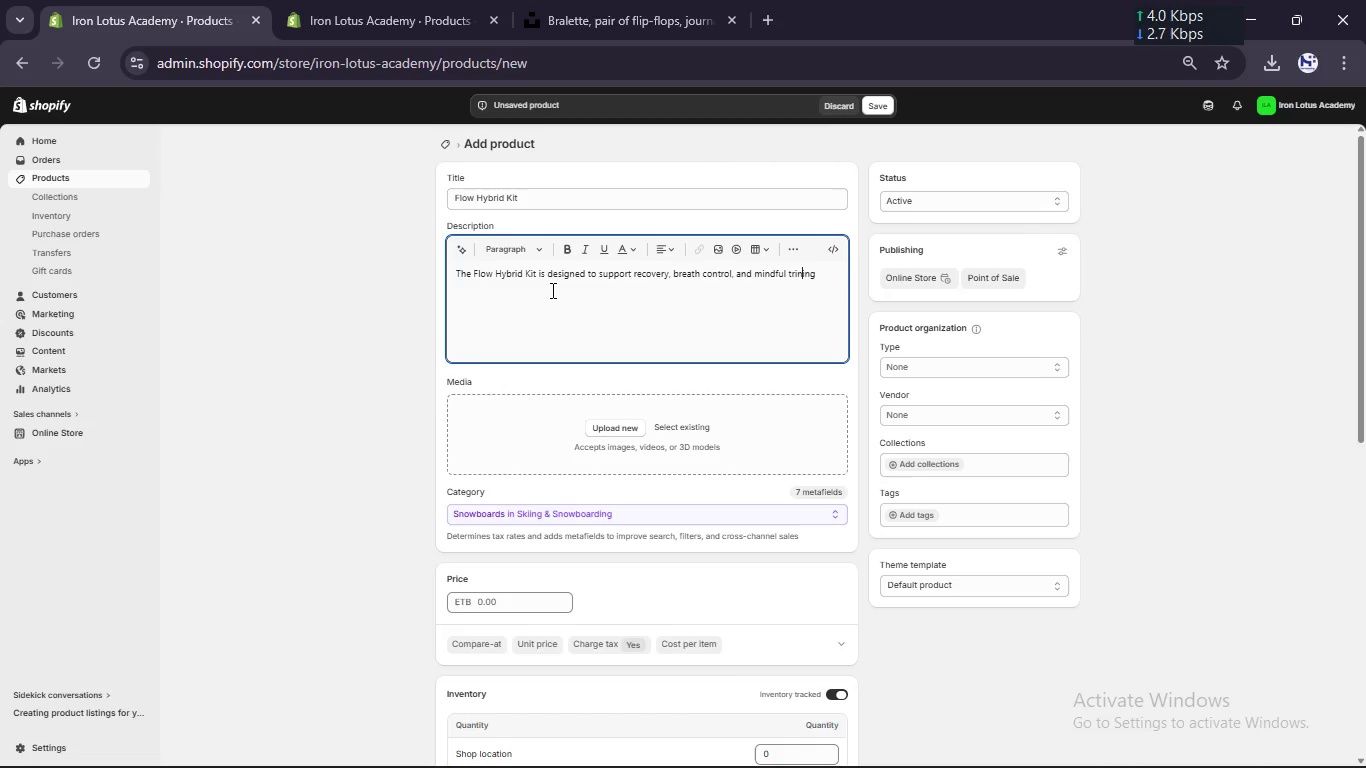 
key(ArrowLeft)
 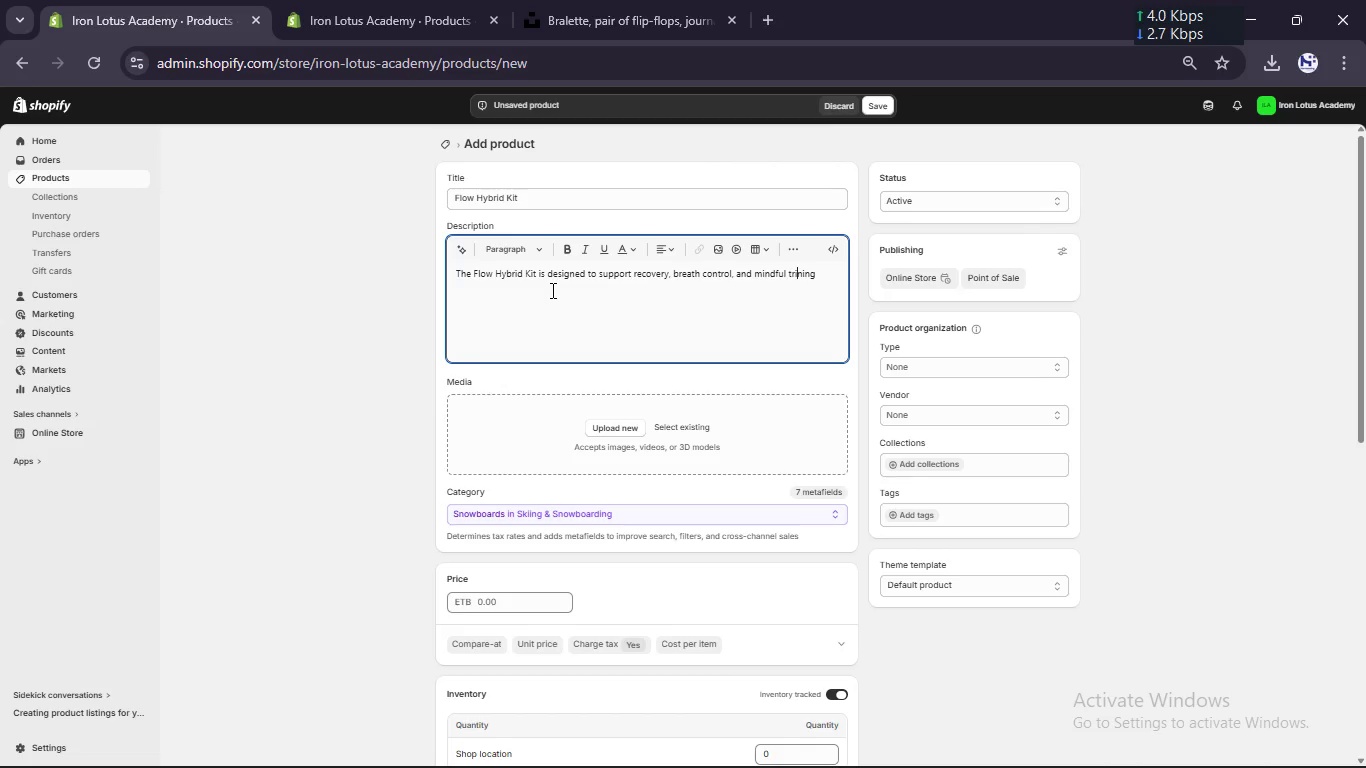 
key(ArrowLeft)
 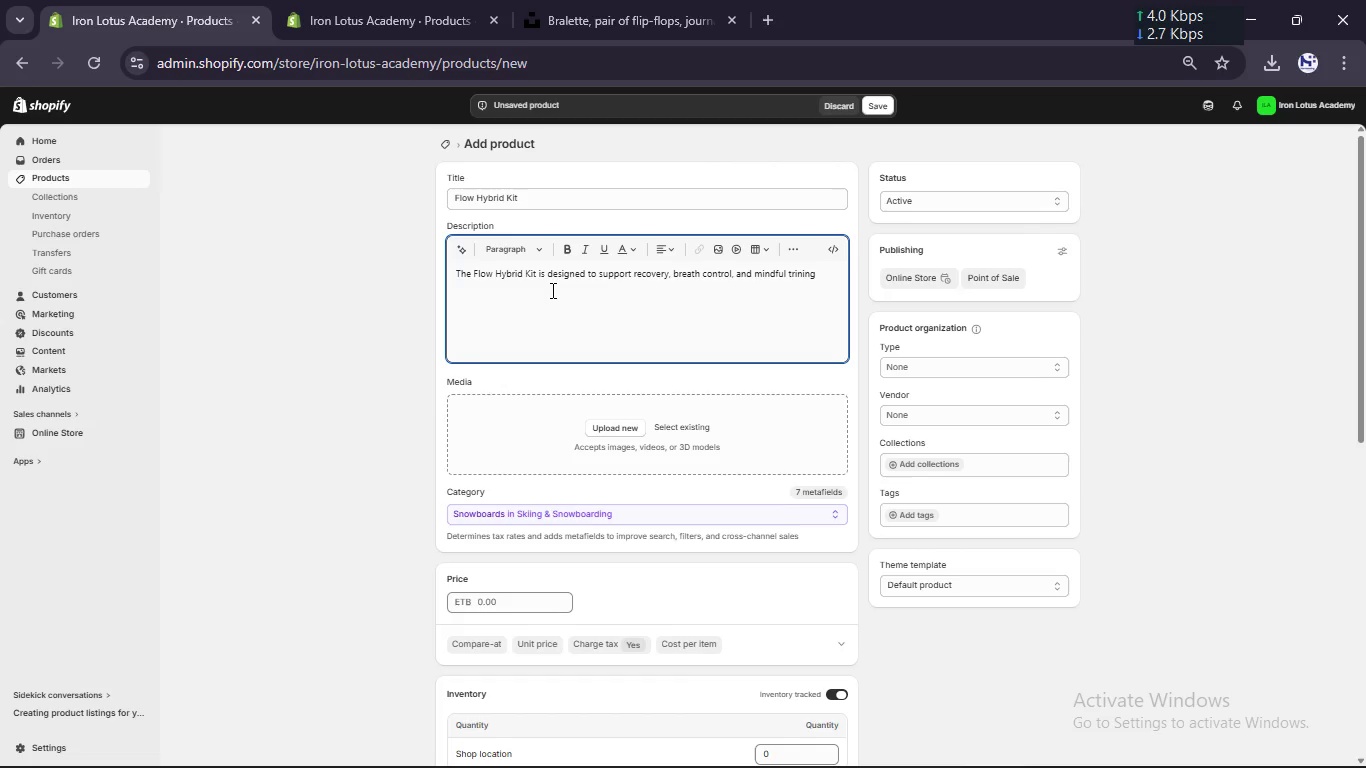 
key(A)
 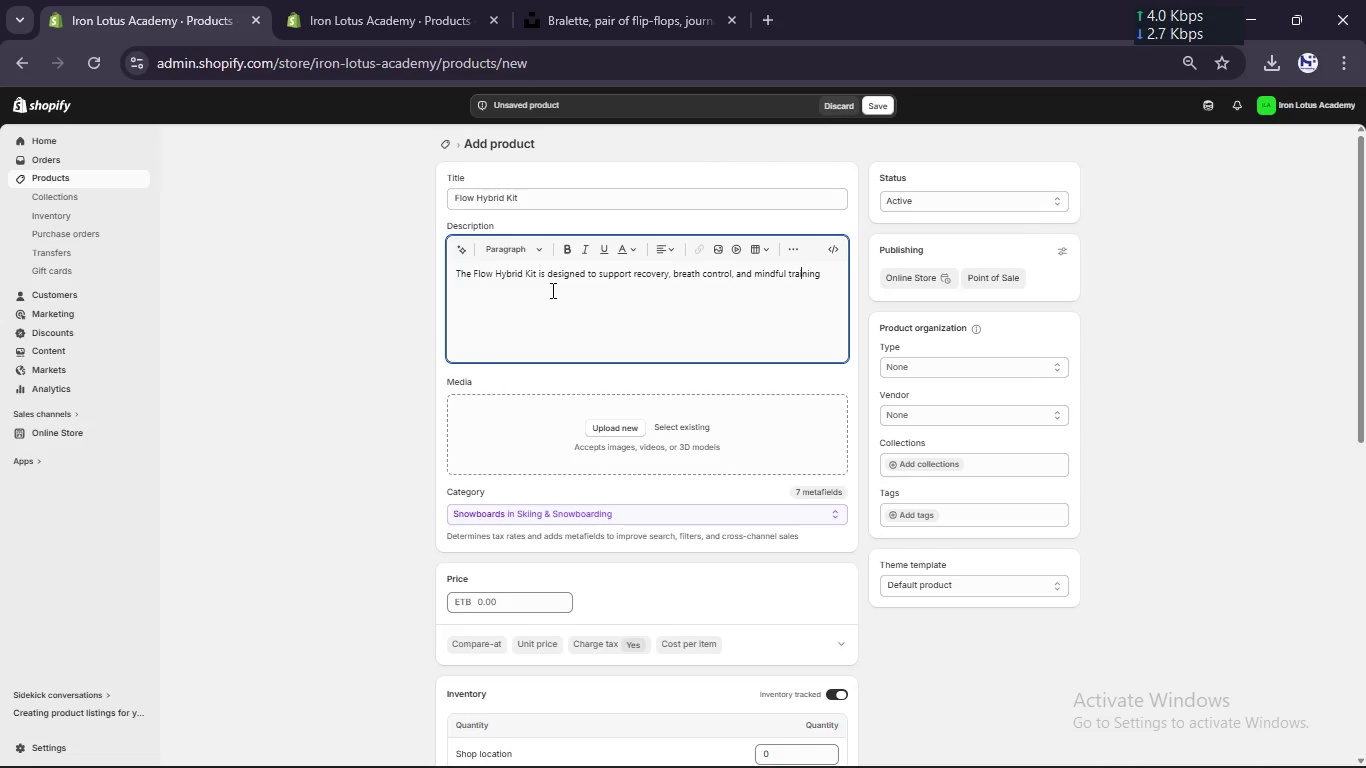 
hold_key(key=ArrowRight, duration=0.95)
 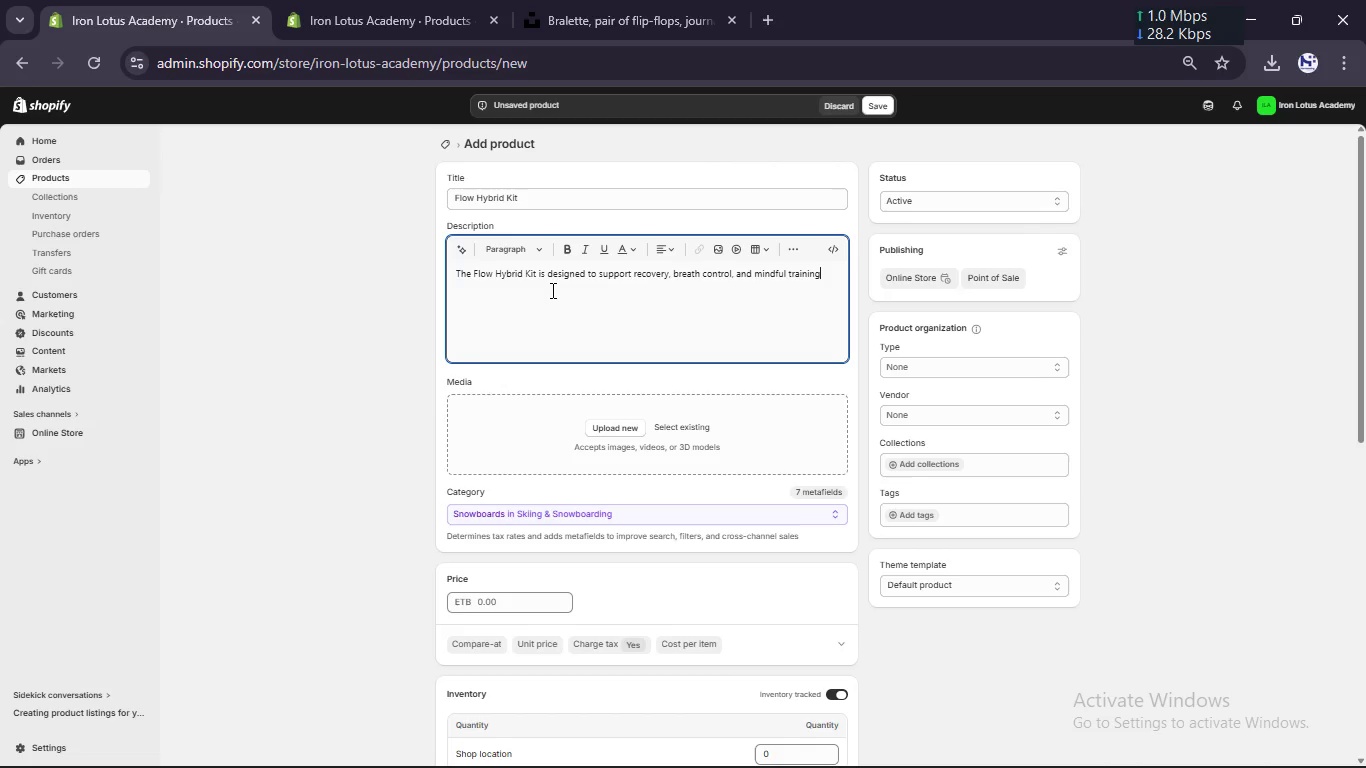 
type(. Combining essential tools for balane and condti)
key(Backspace)
key(Backspace)
type(itioning, this kits enahv)
key(Backspace)
key(Backspace)
key(Backspace)
type(hances bi)
key(Backspace)
type(oth physicak perfro)
key(Backspace)
key(Backspace)
type(ormance and mental focus. Ideal for hybrid ractitioners, it bright)
key(Backspace)
key(Backspace)
type(ges strength and stillness.)
 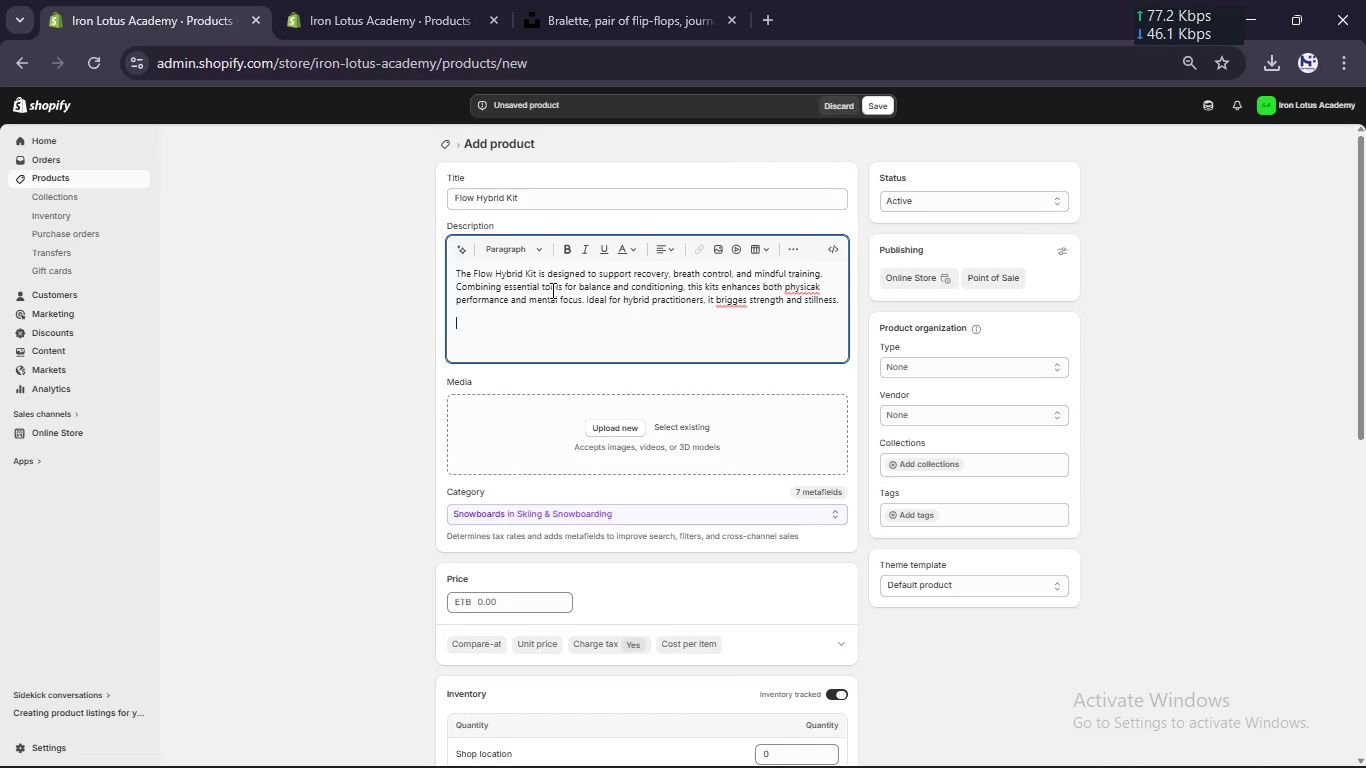 
 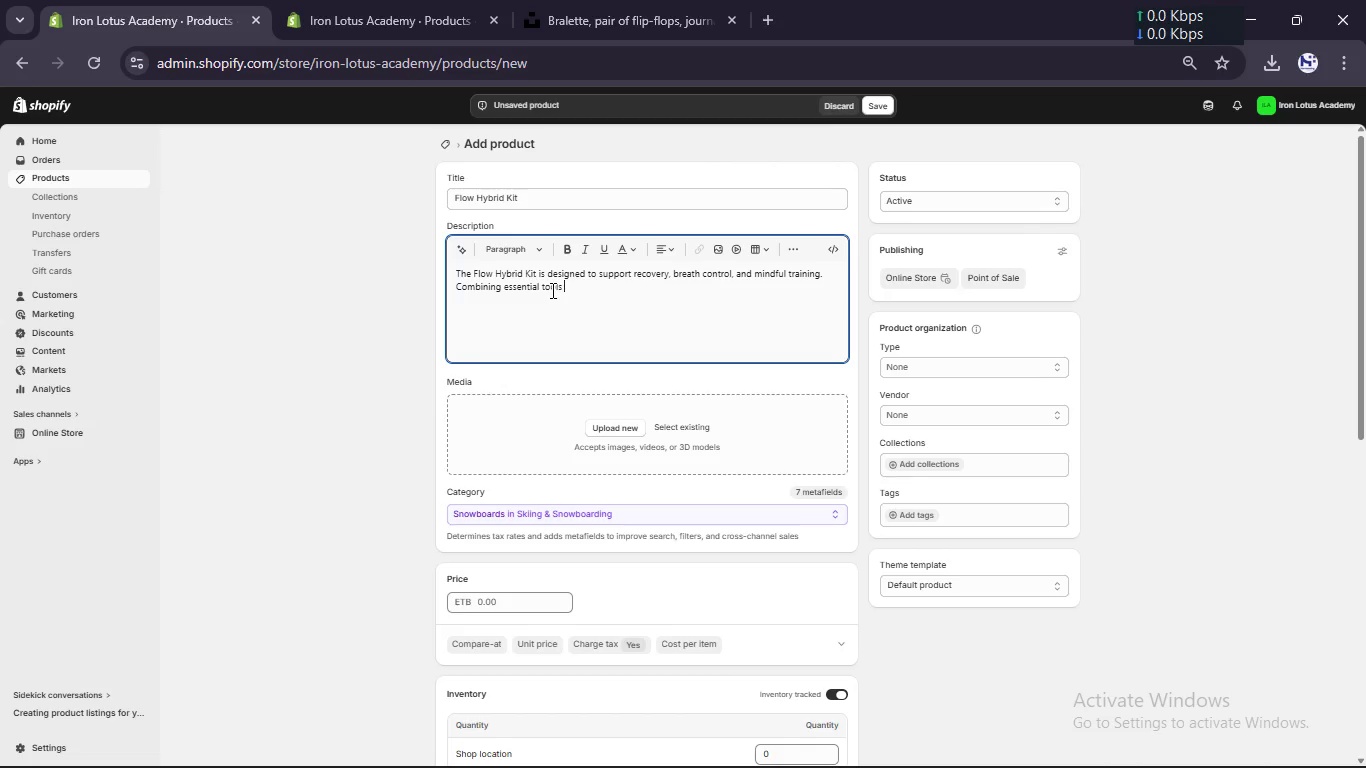 
key(Enter)
 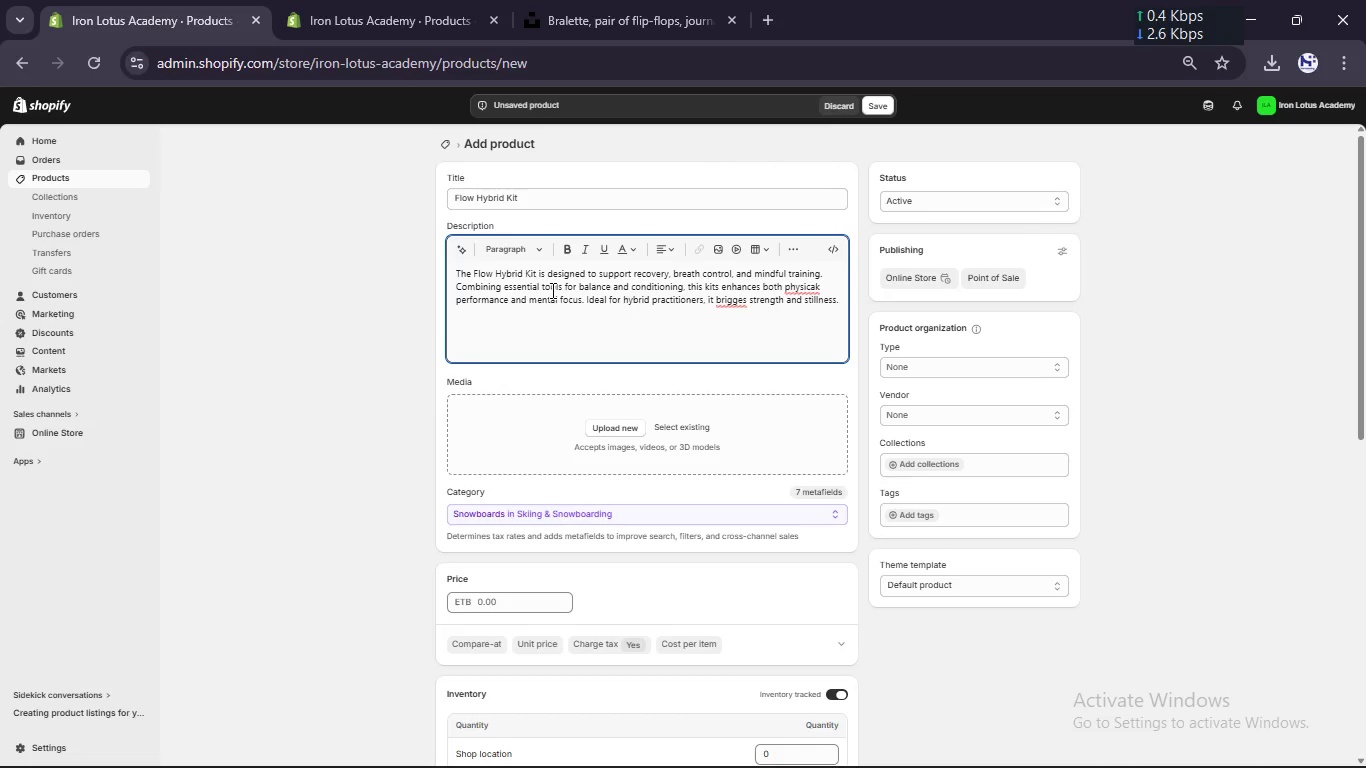 
type(Whats'inlxluded:)
 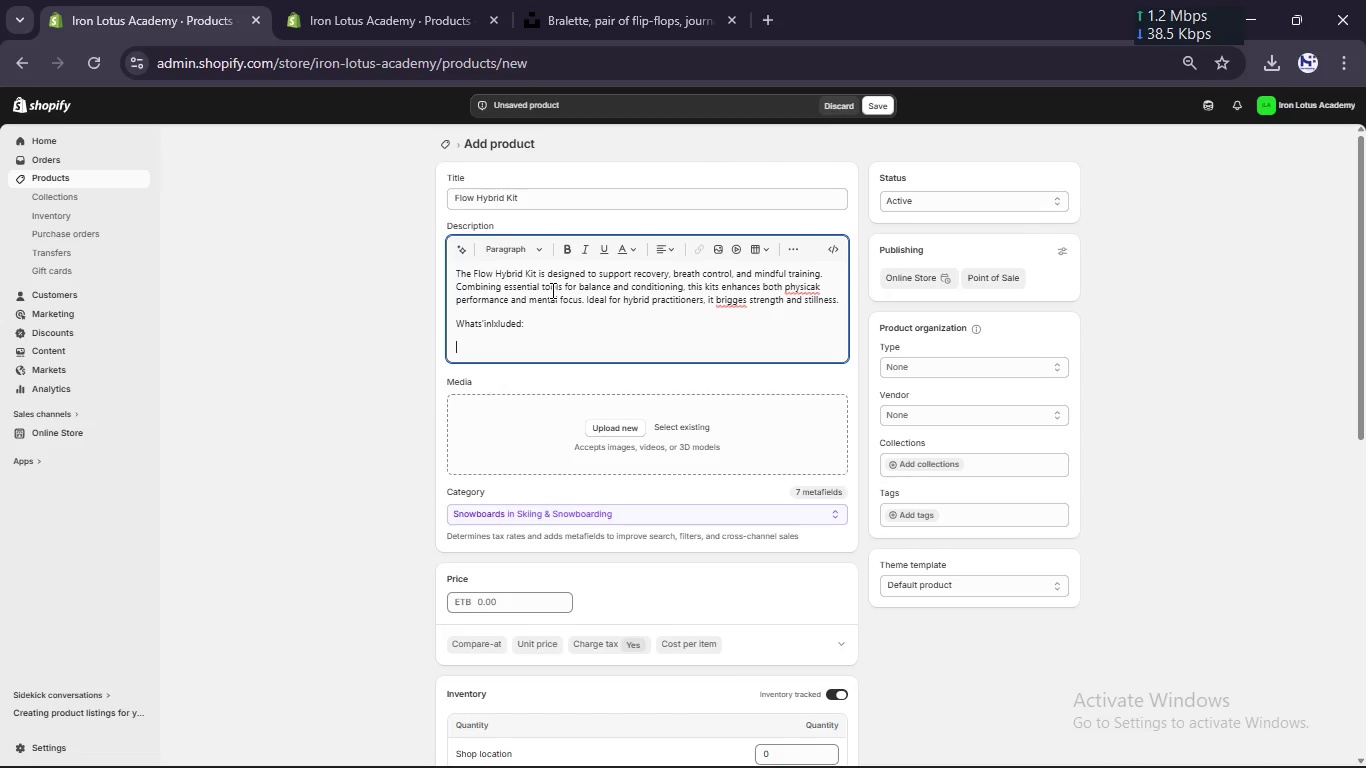 
 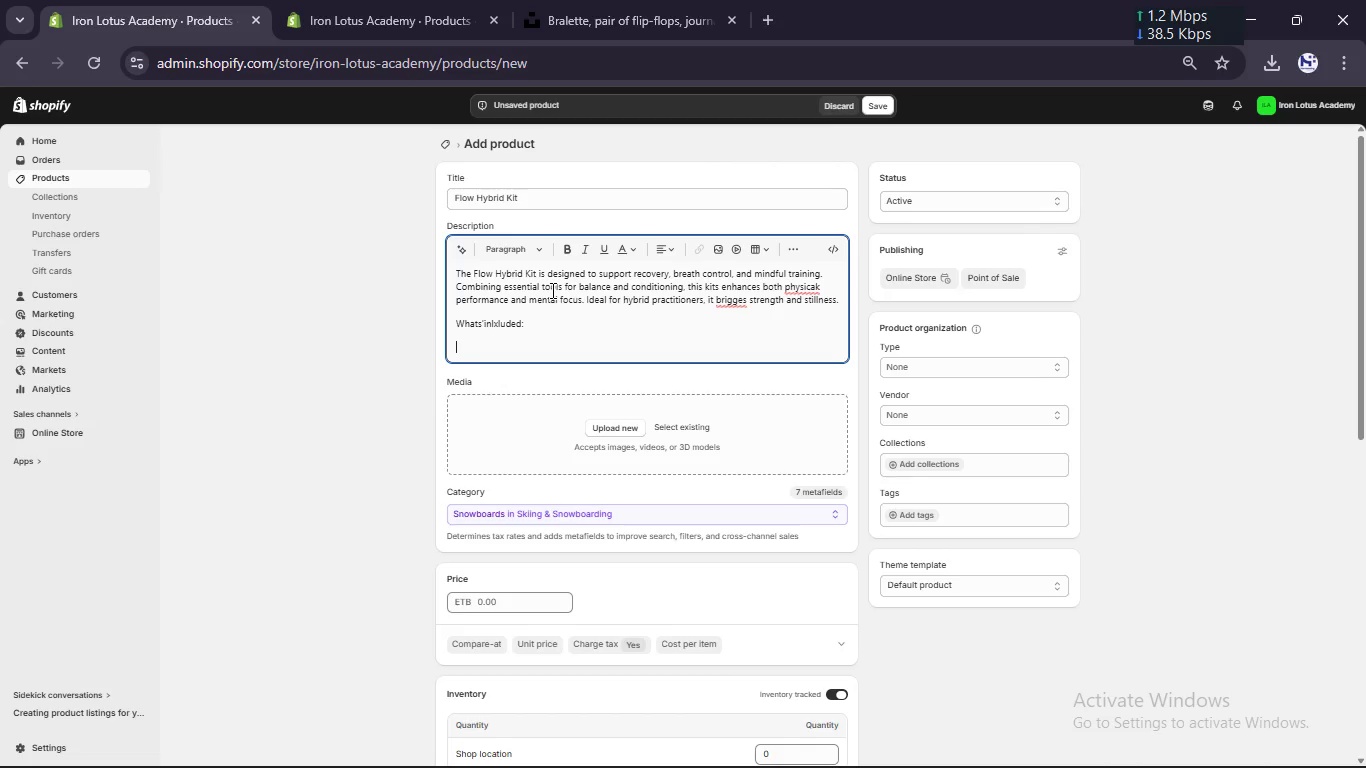 
key(Enter)
 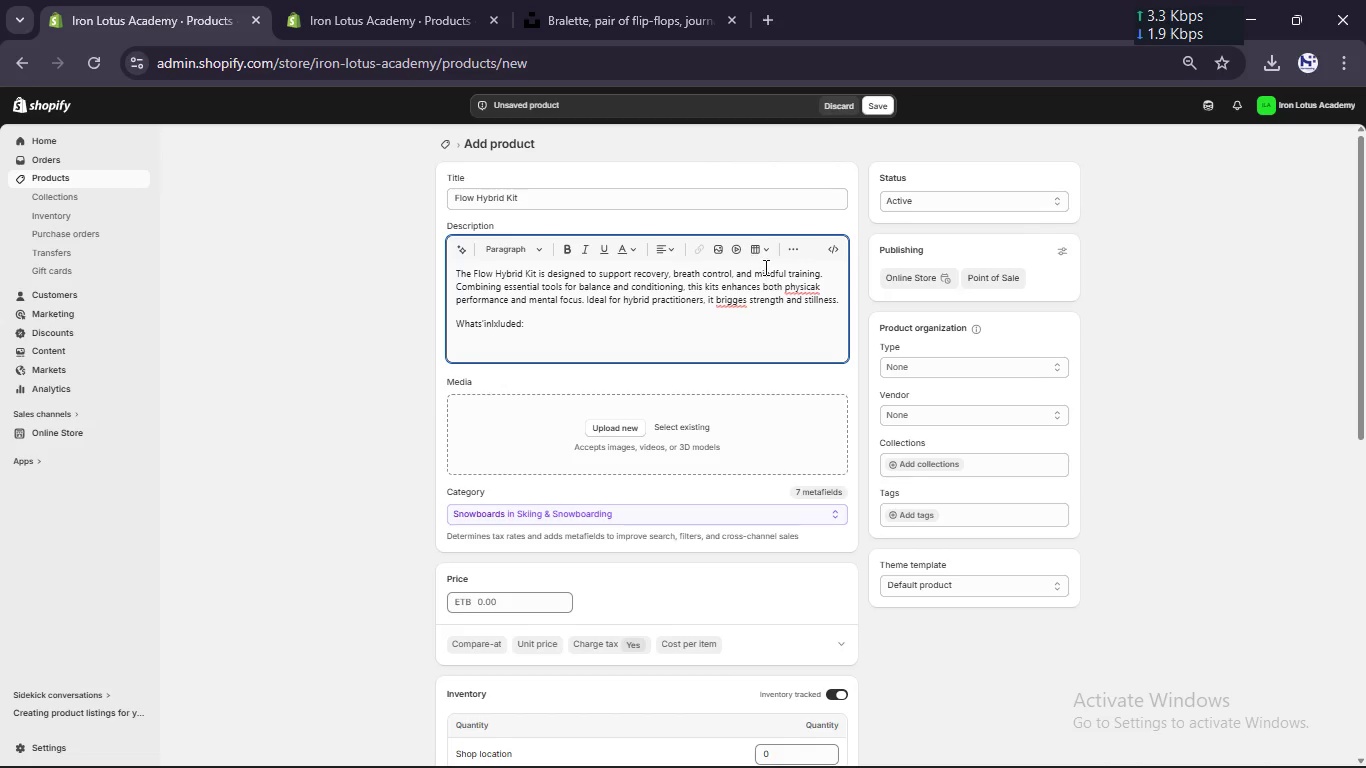 
left_click([820, 289])
 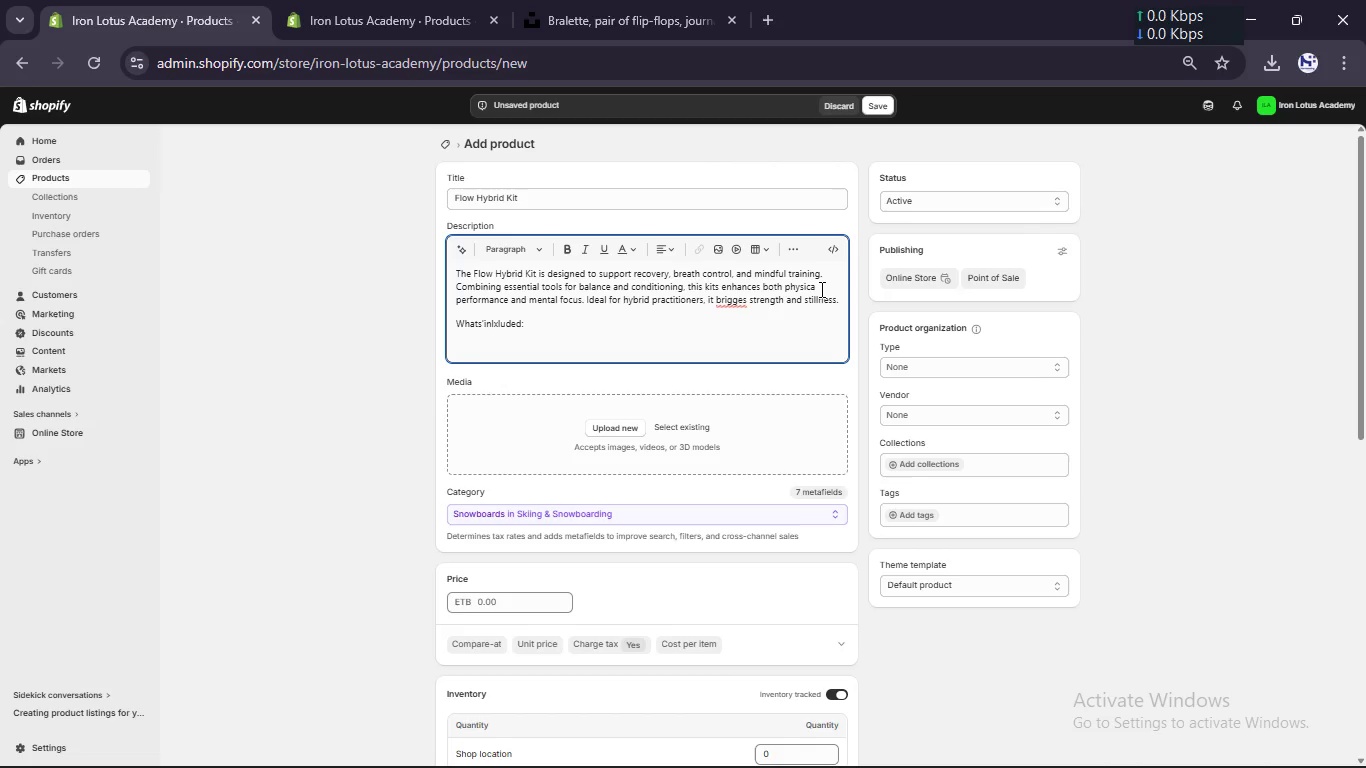 
key(Backspace)
 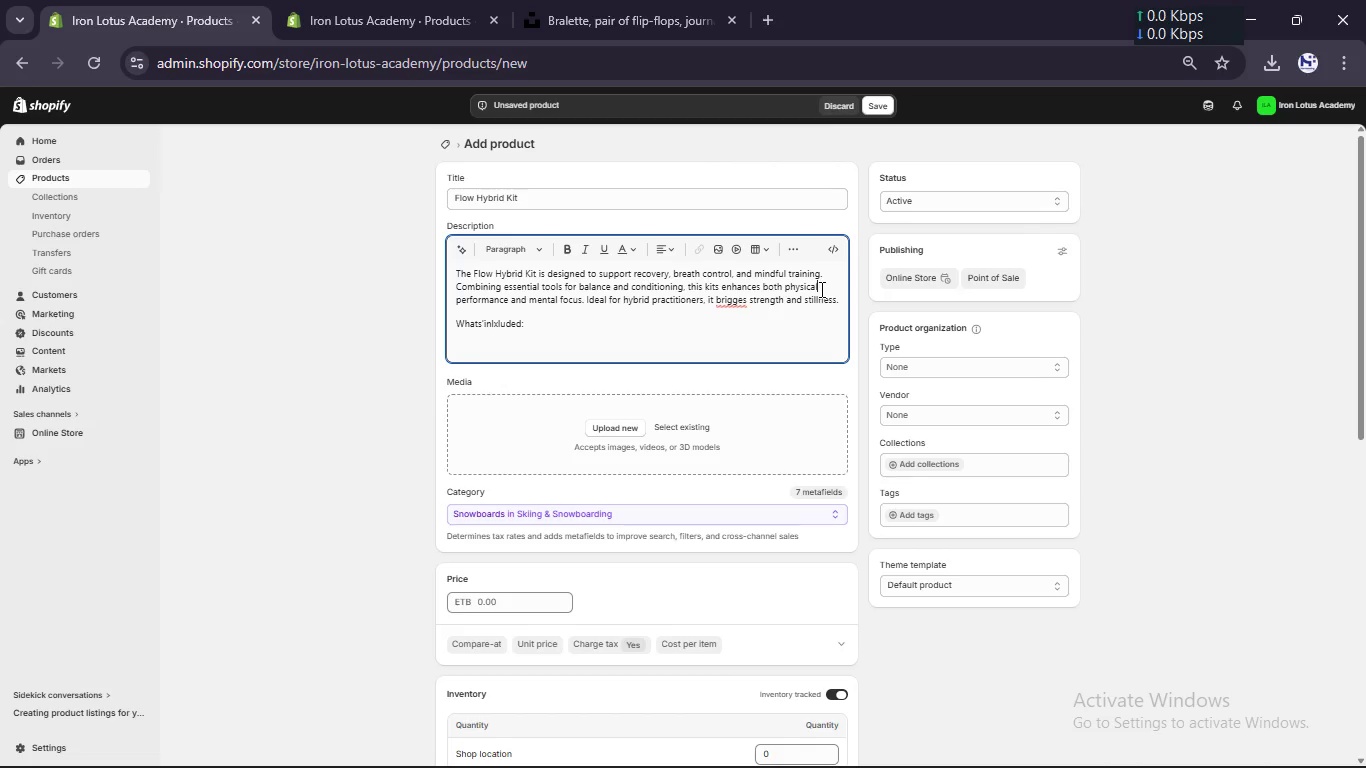 
key(L)
 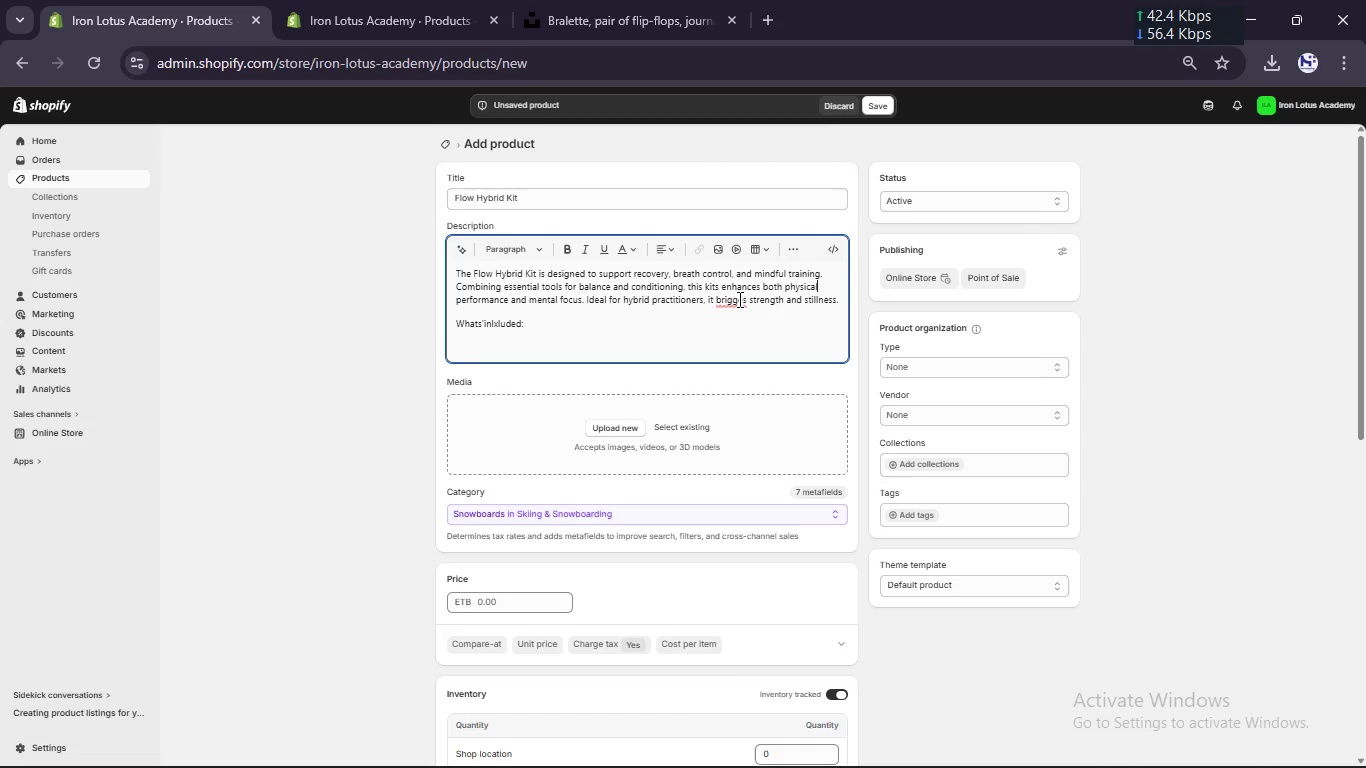 
left_click([740, 299])
 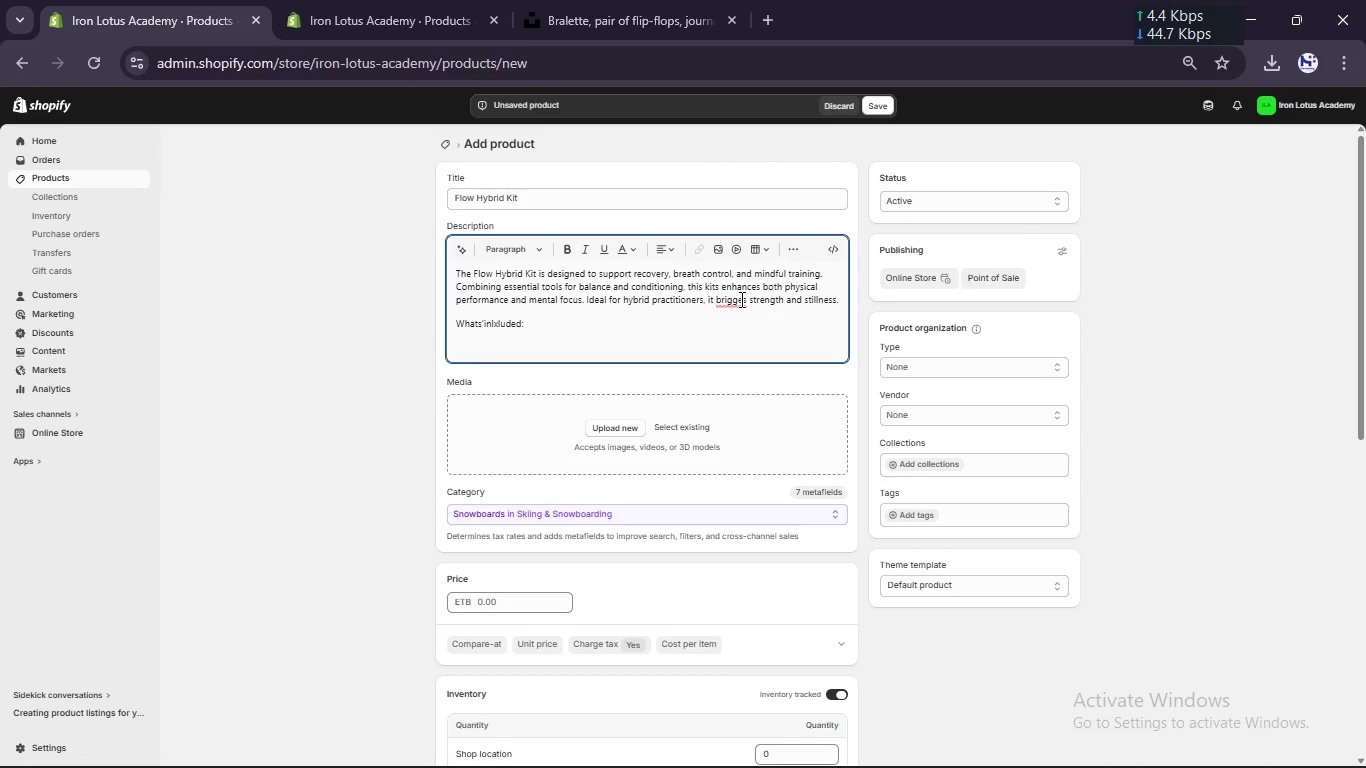 
key(ArrowLeft)
 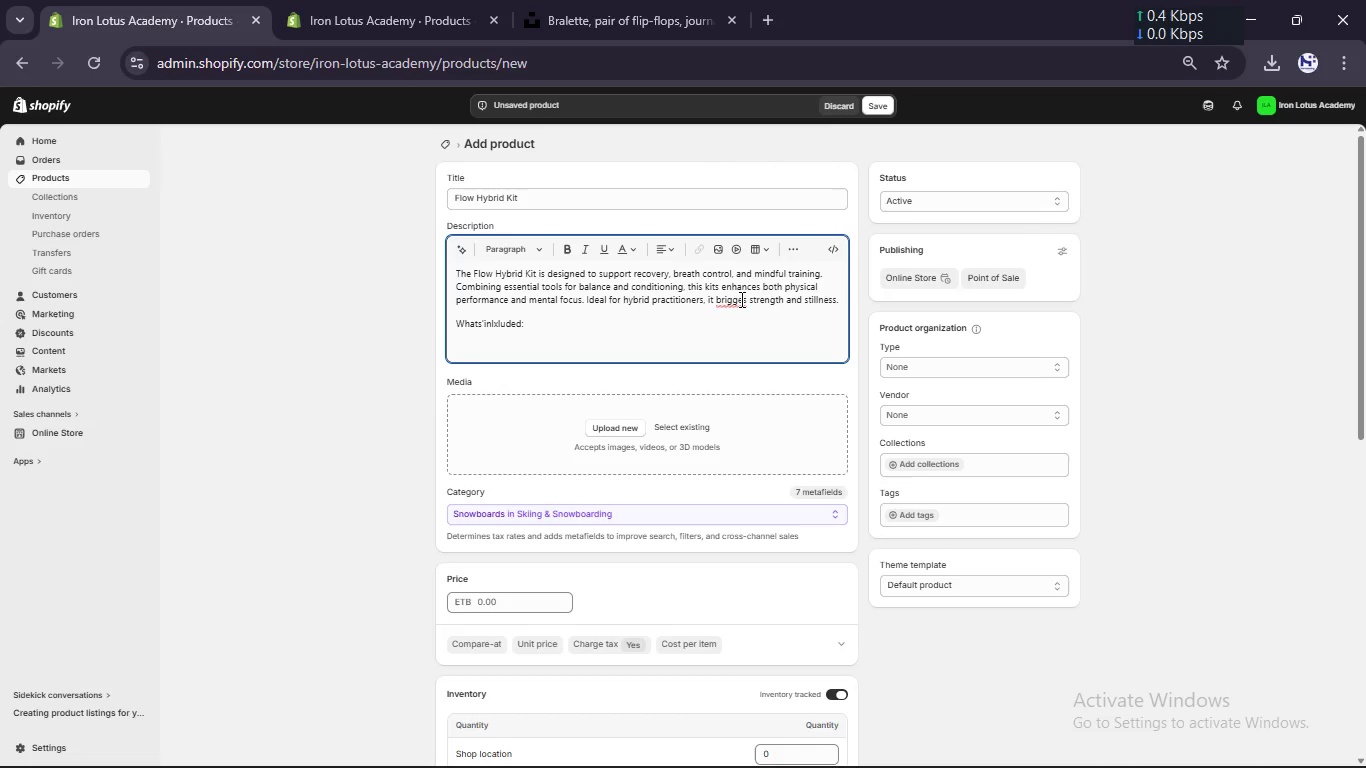 
key(Backspace)
 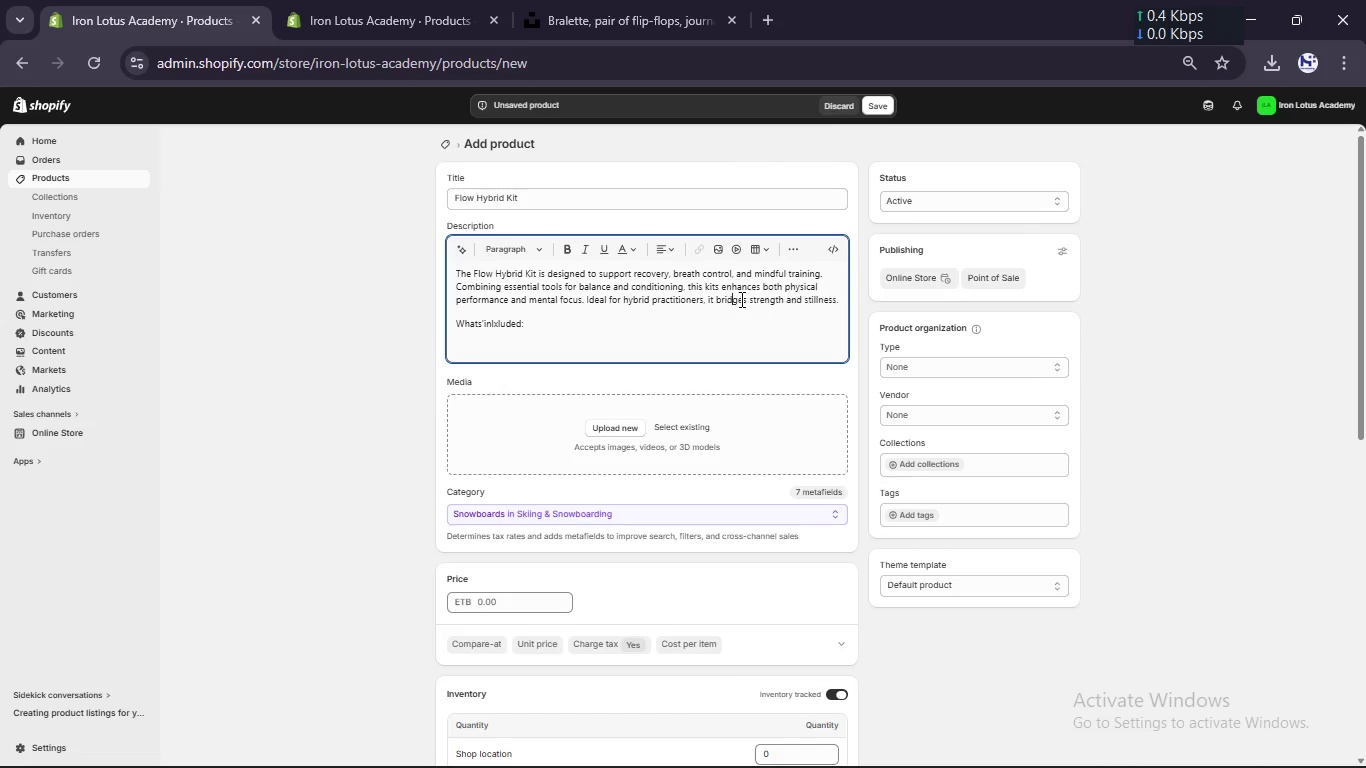 
key(D)
 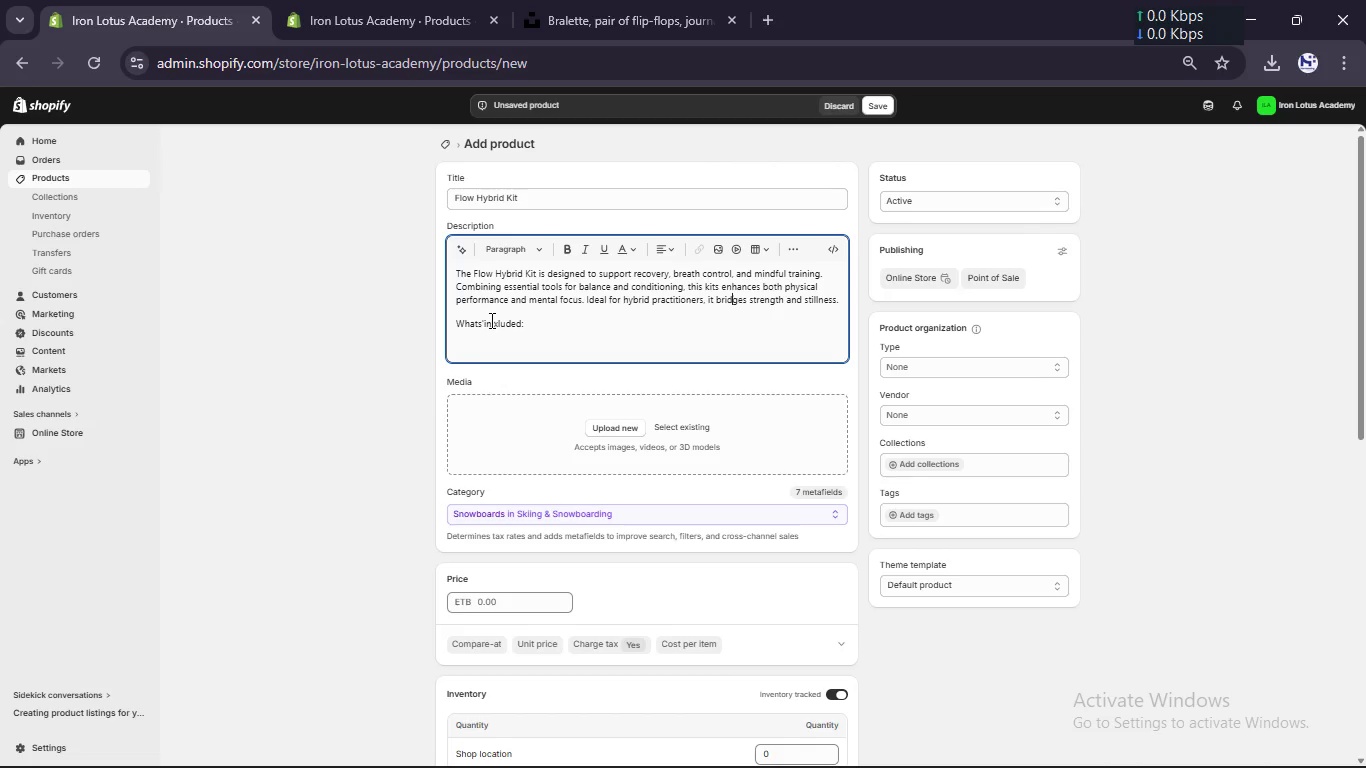 
left_click([487, 321])
 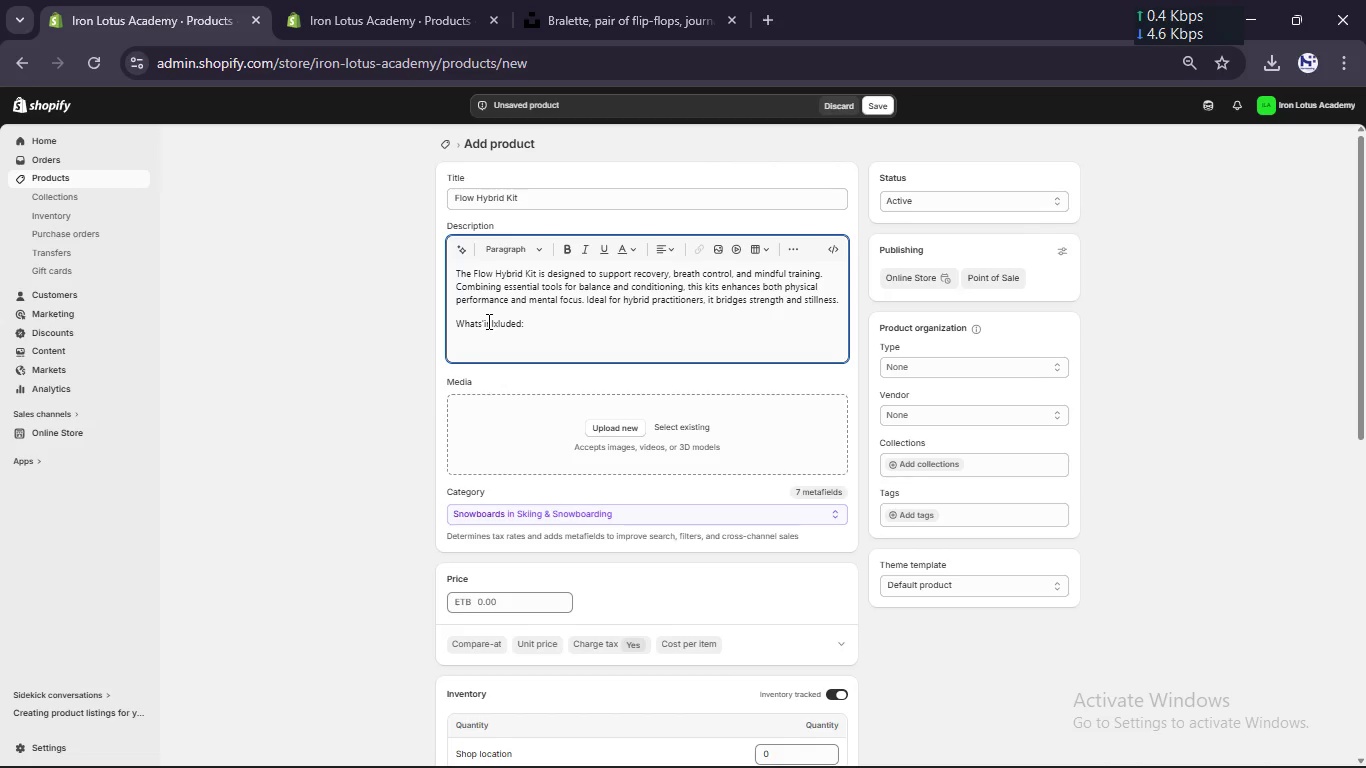 
key(Backspace)
 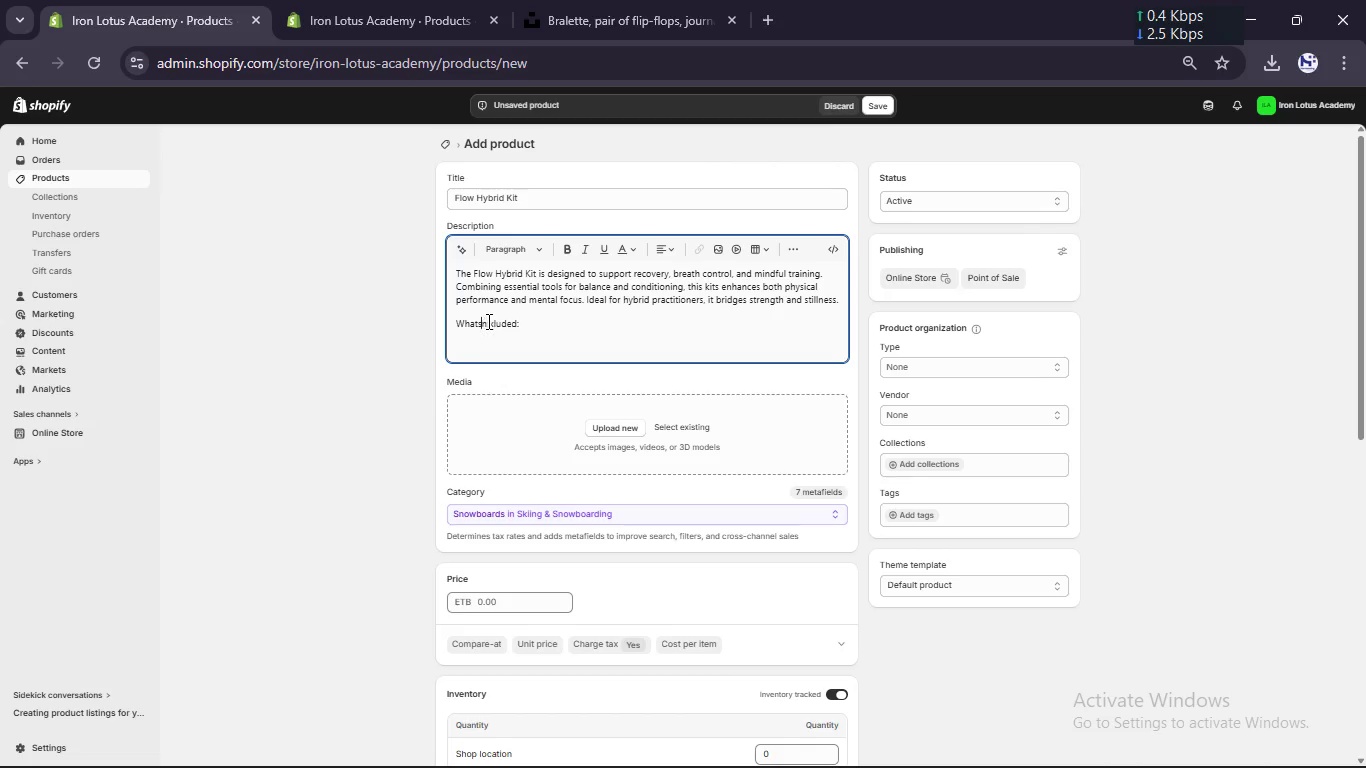 
key(Backspace)
 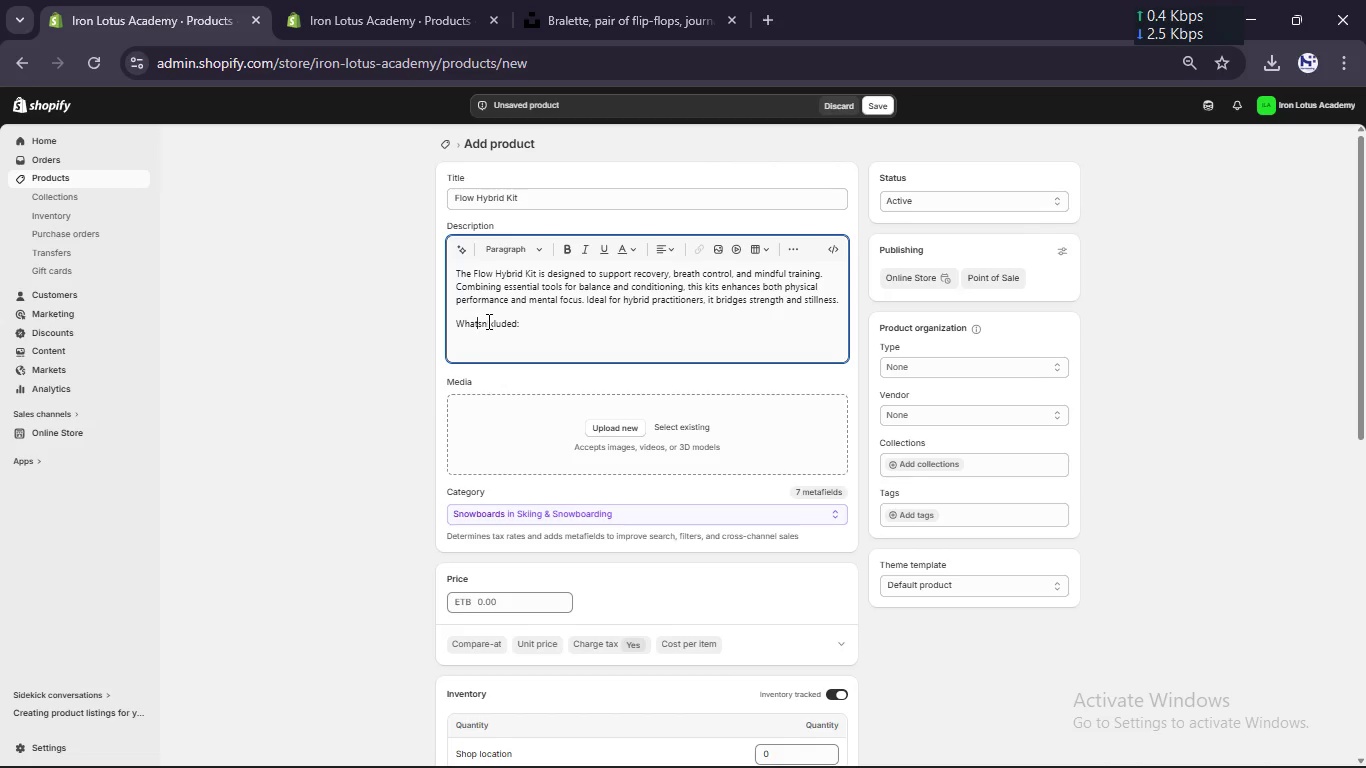 
key(ArrowLeft)
 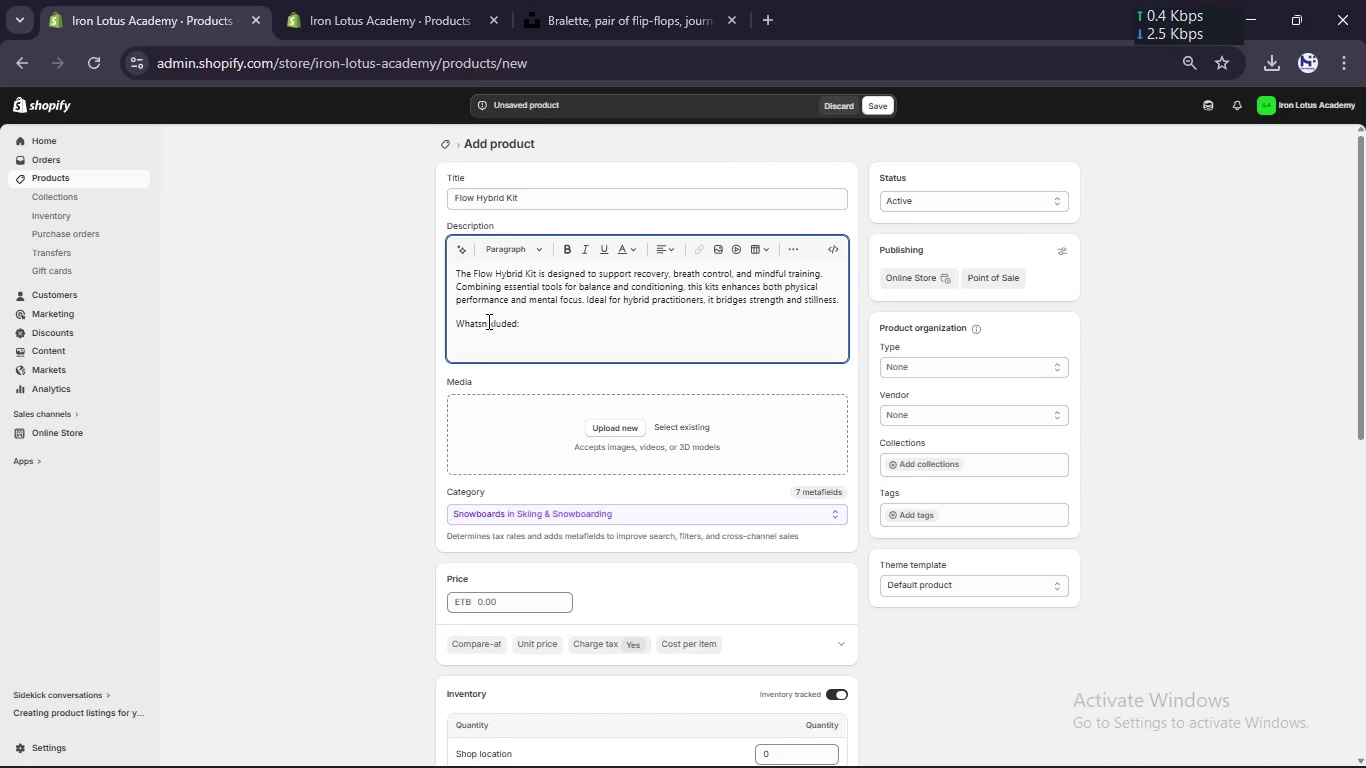 
key(Comma)
 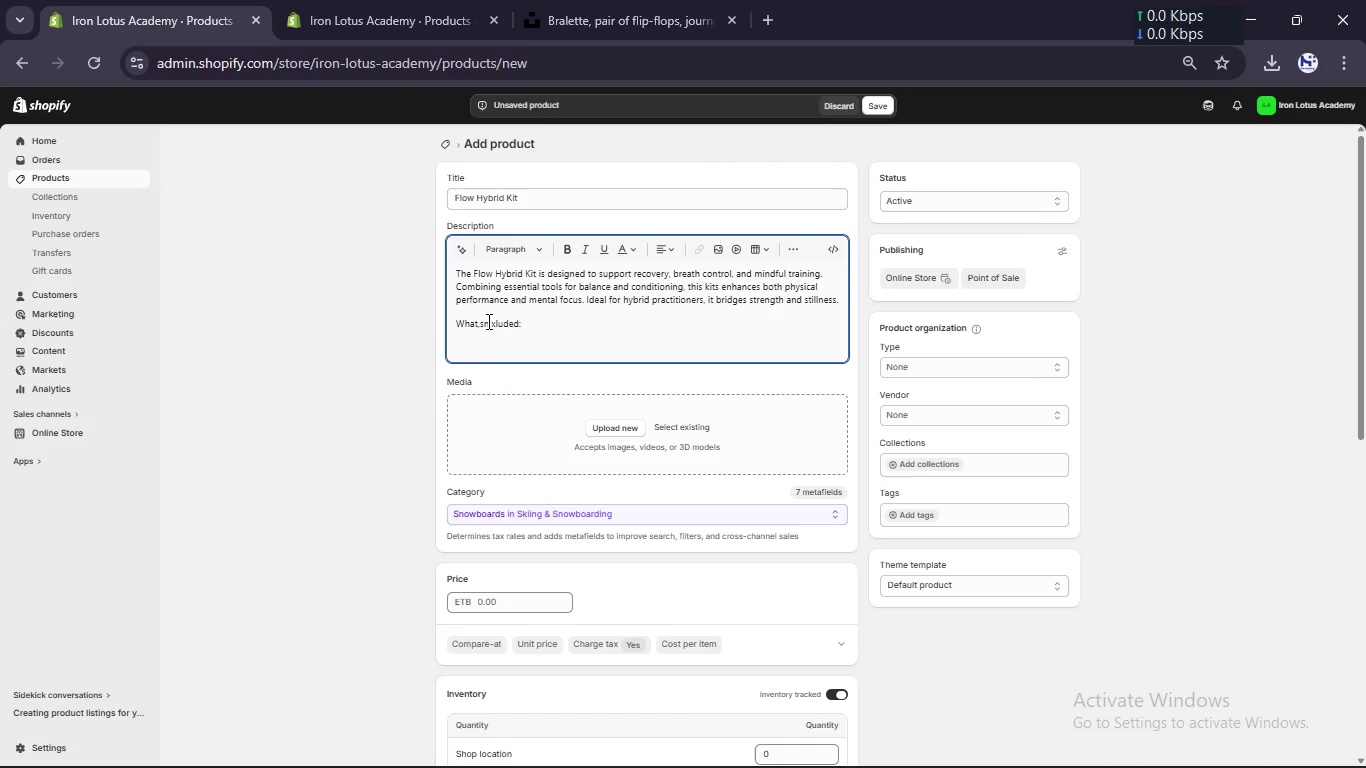 
key(ArrowRight)
 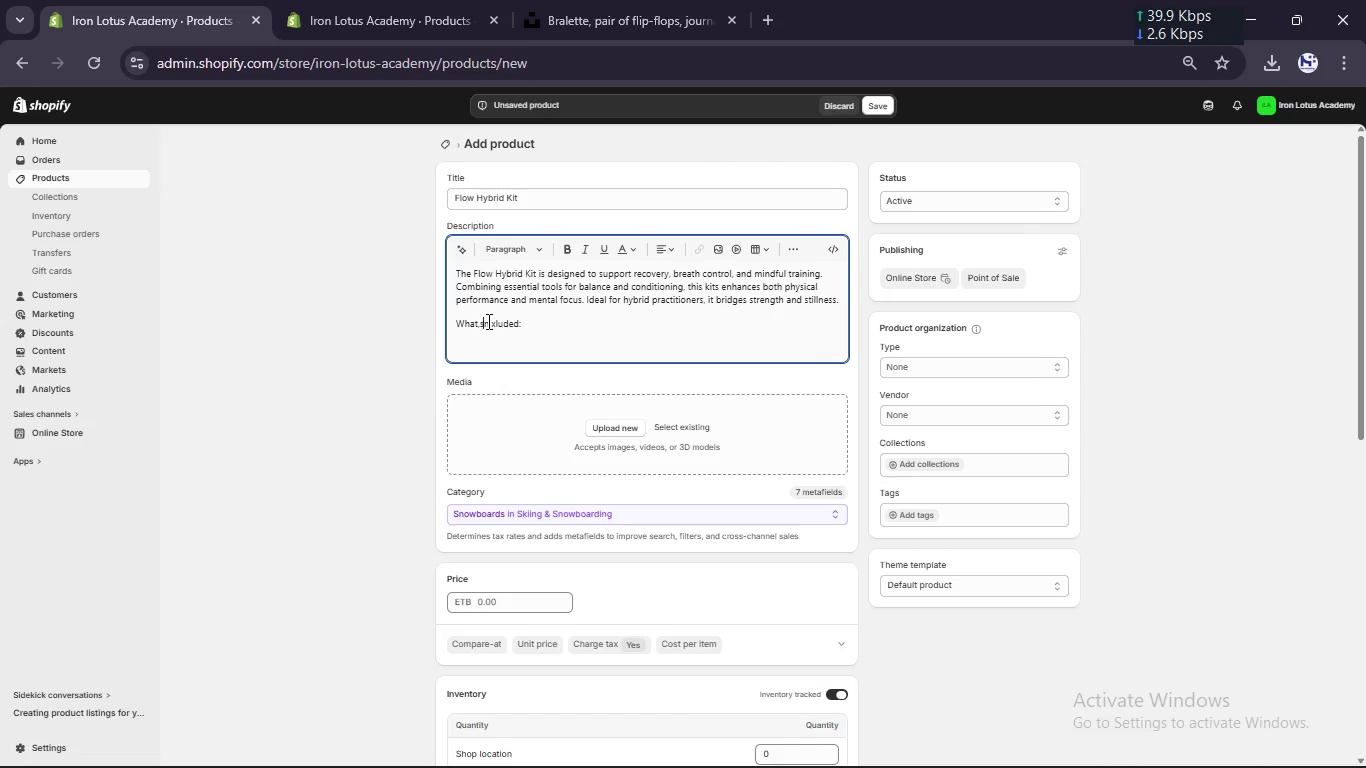 
key(Space)
 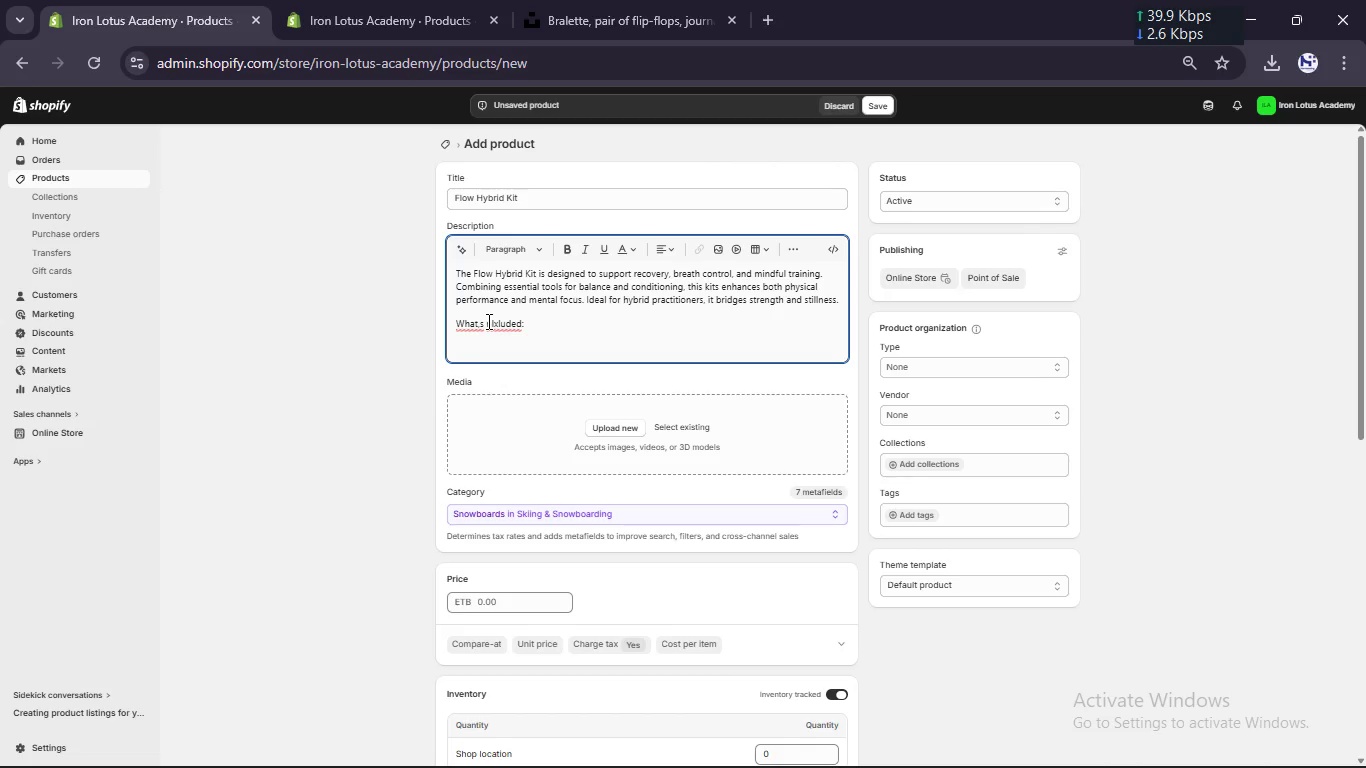 
key(I)
 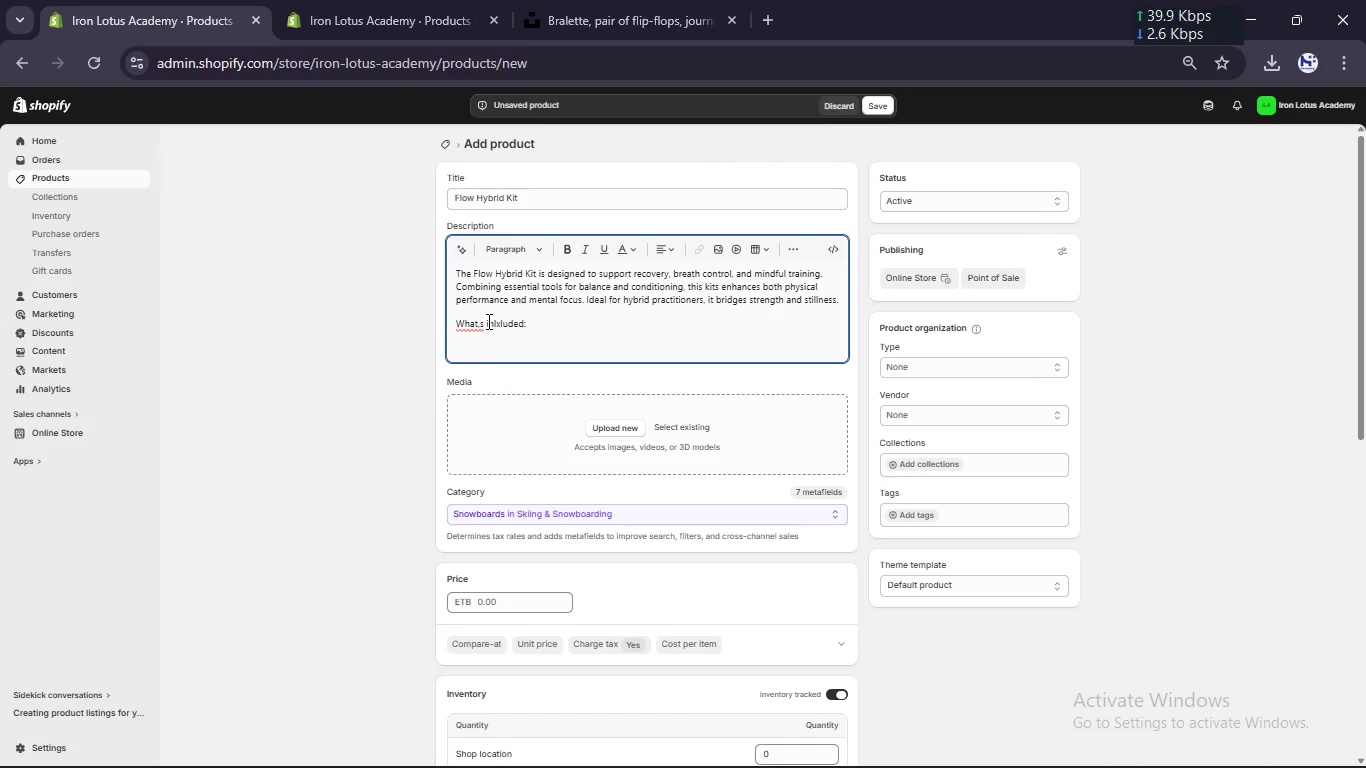 
key(ArrowRight)
 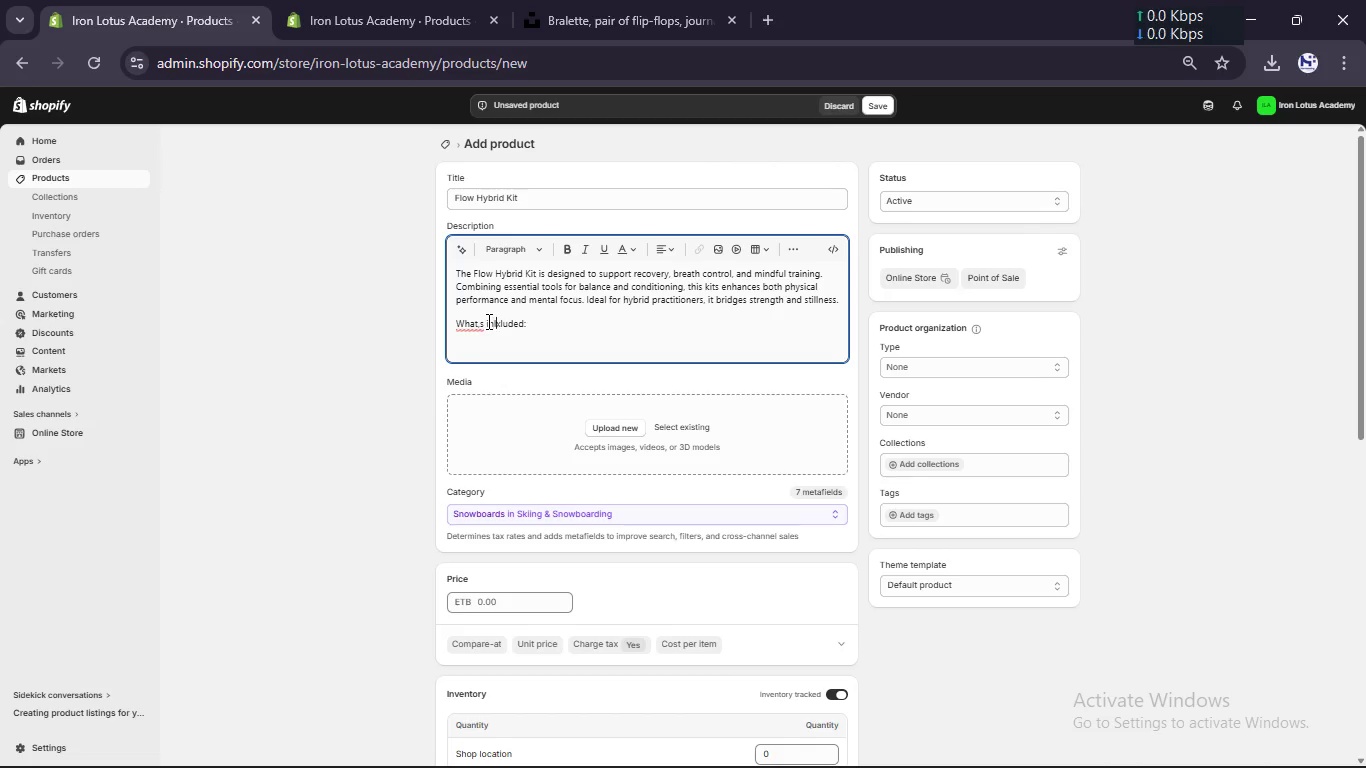 
key(ArrowRight)
 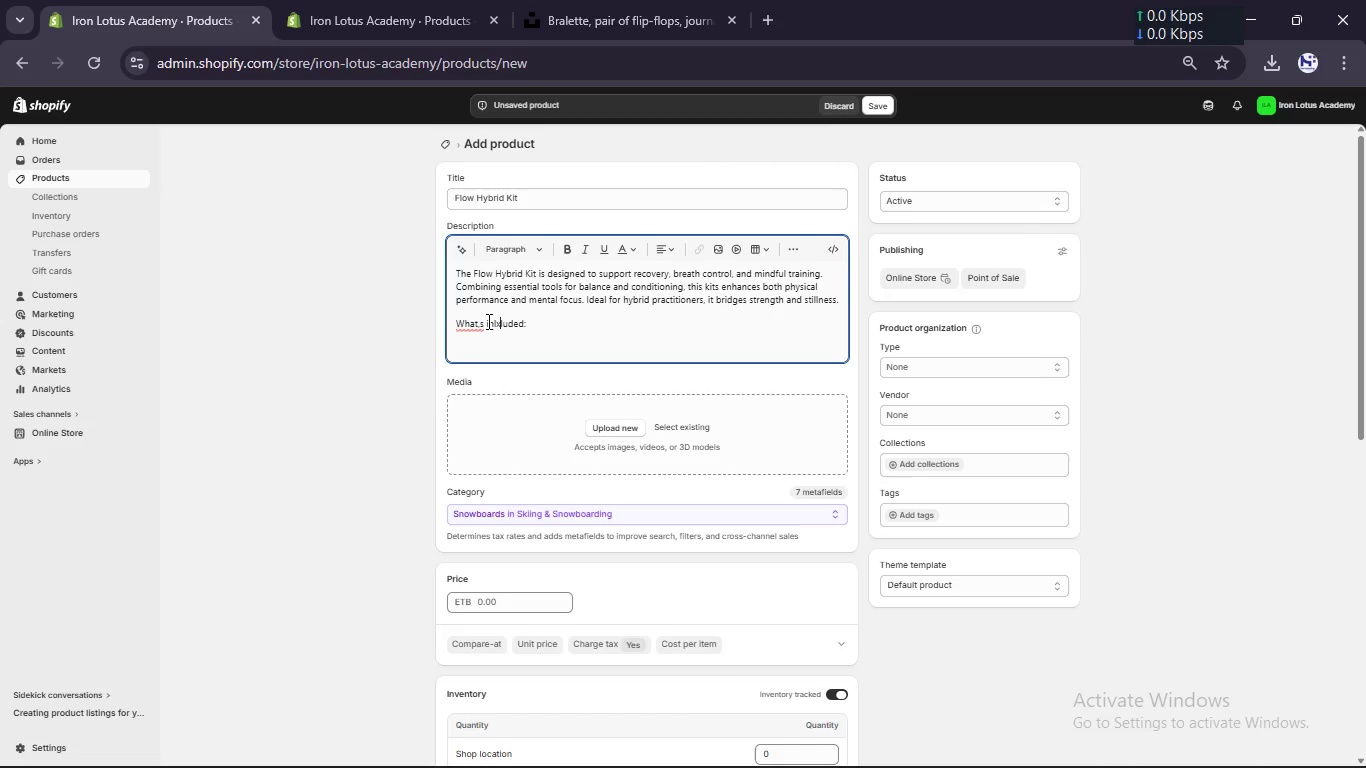 
key(ArrowRight)
 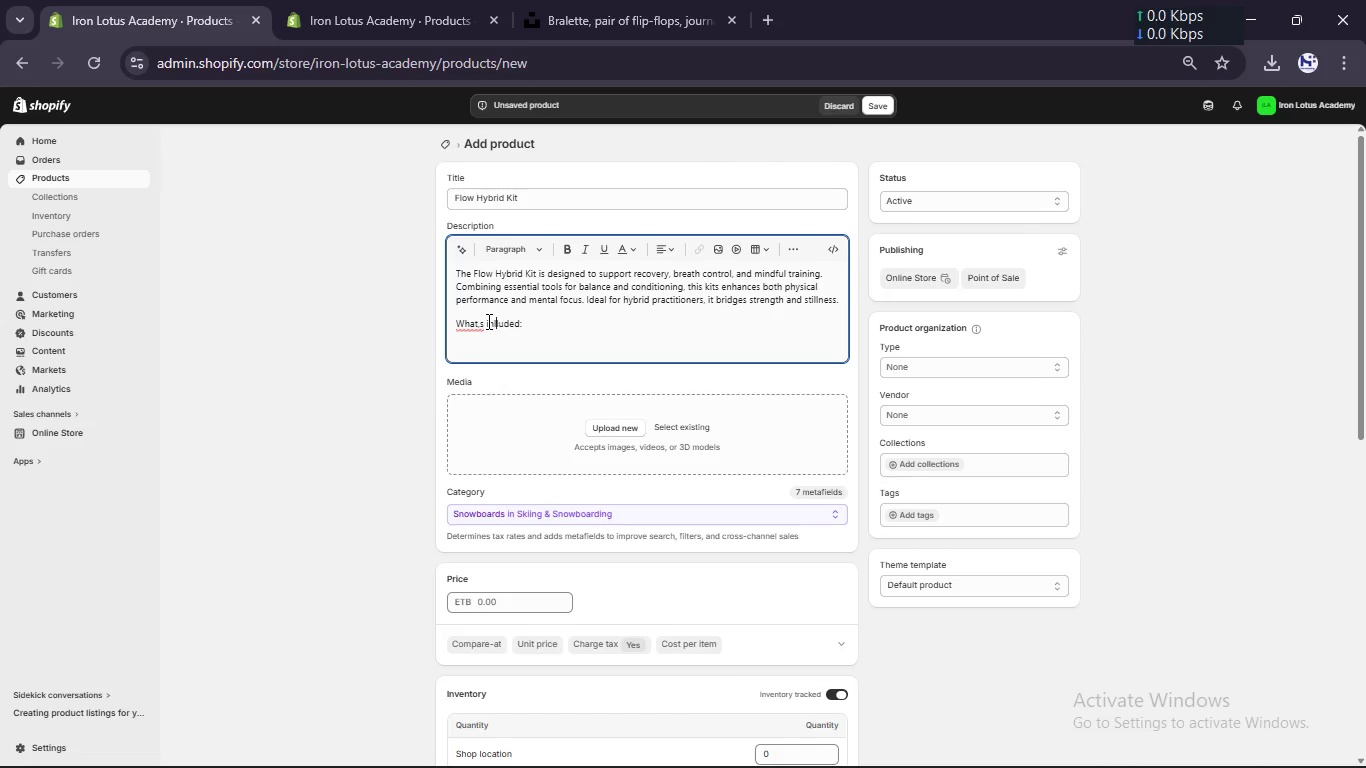 
key(Backspace)
 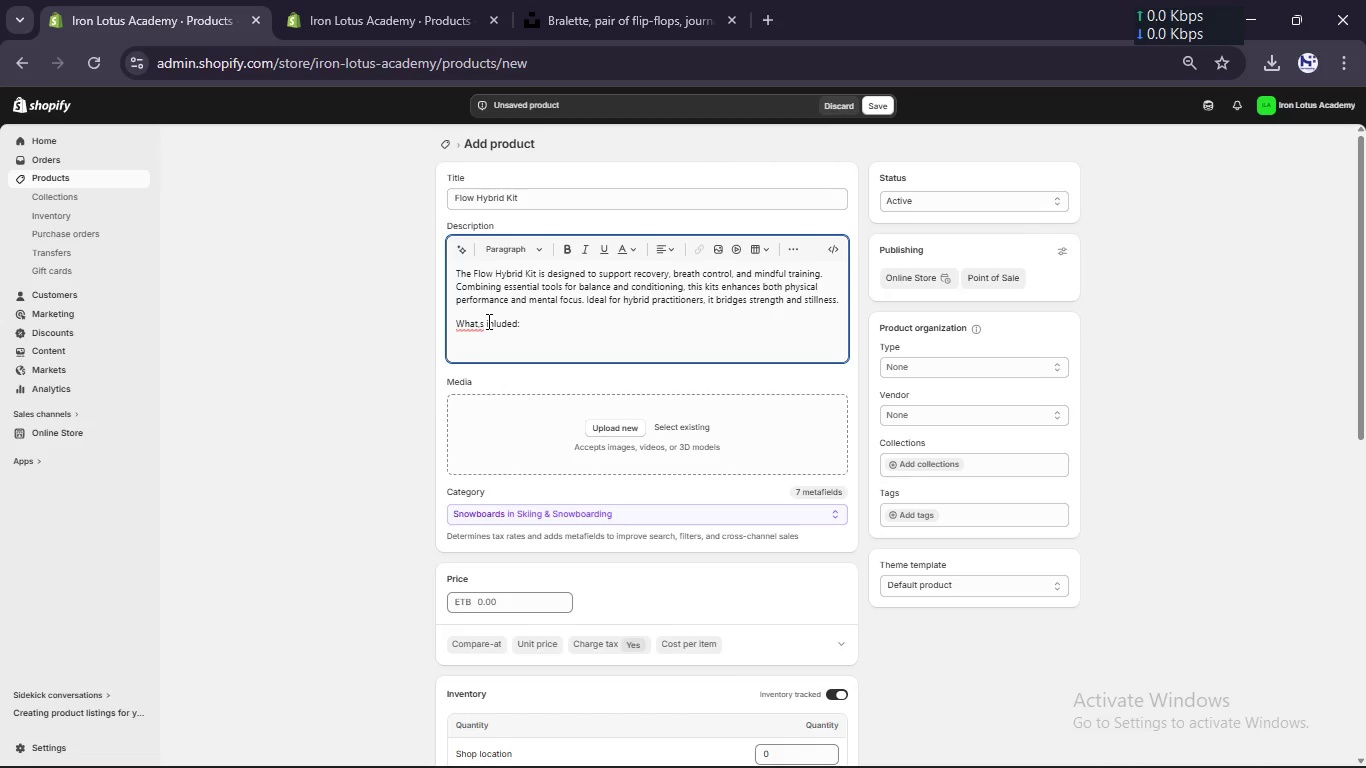 
key(Backspace)
 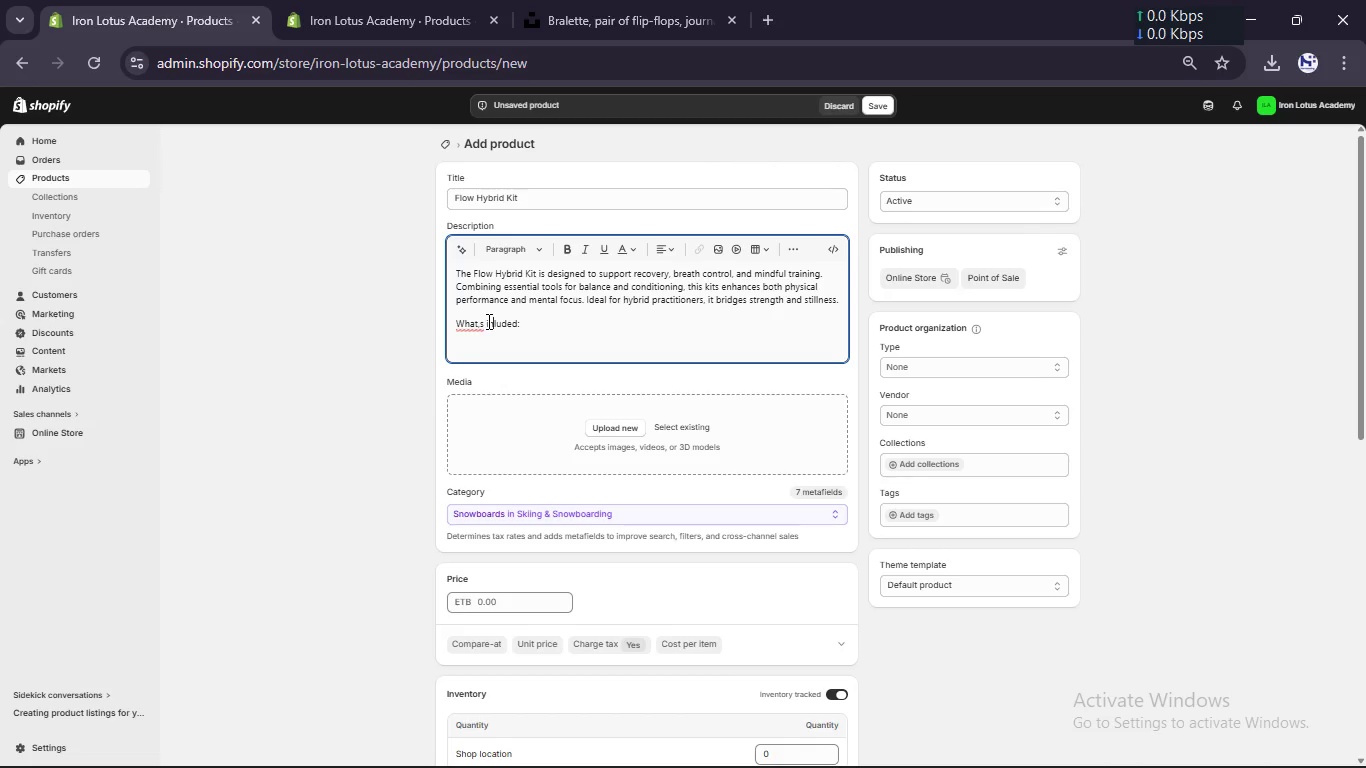 
key(C)
 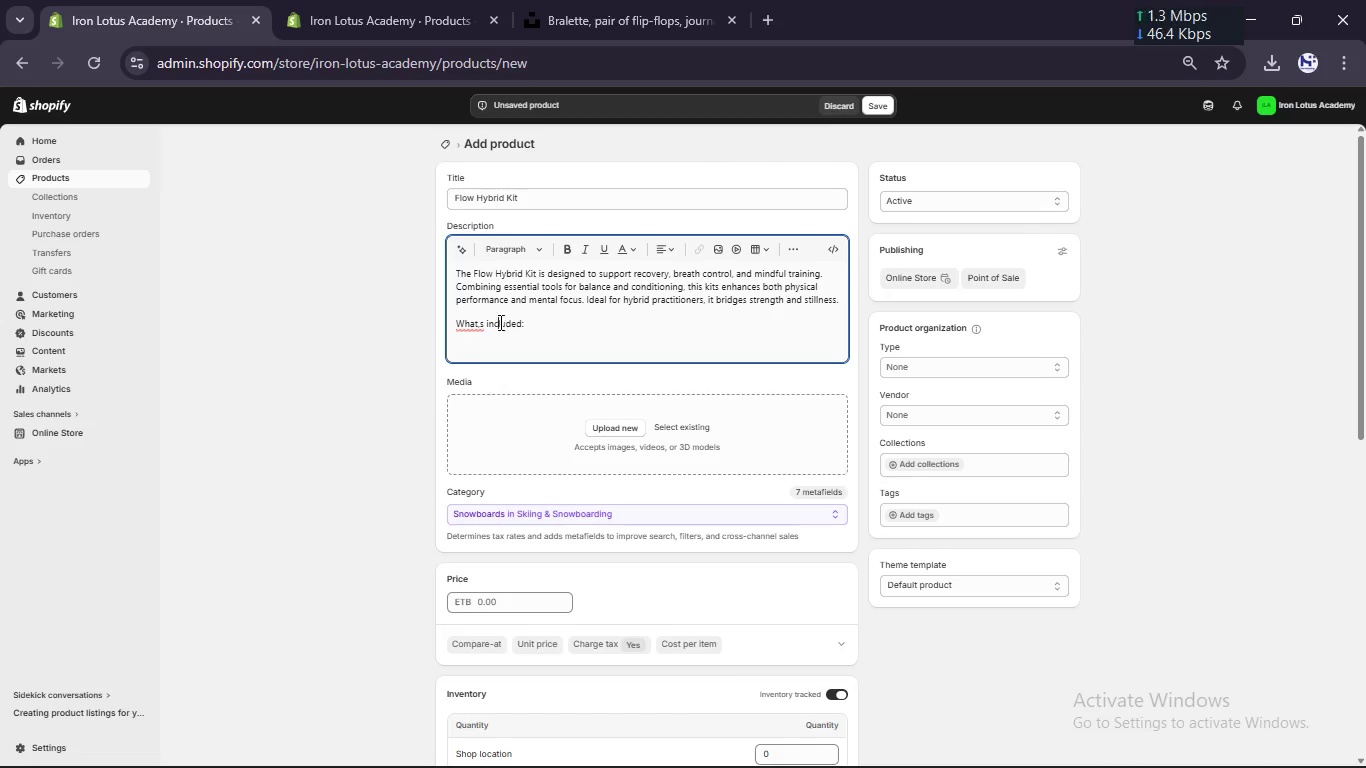 
left_click([478, 325])
 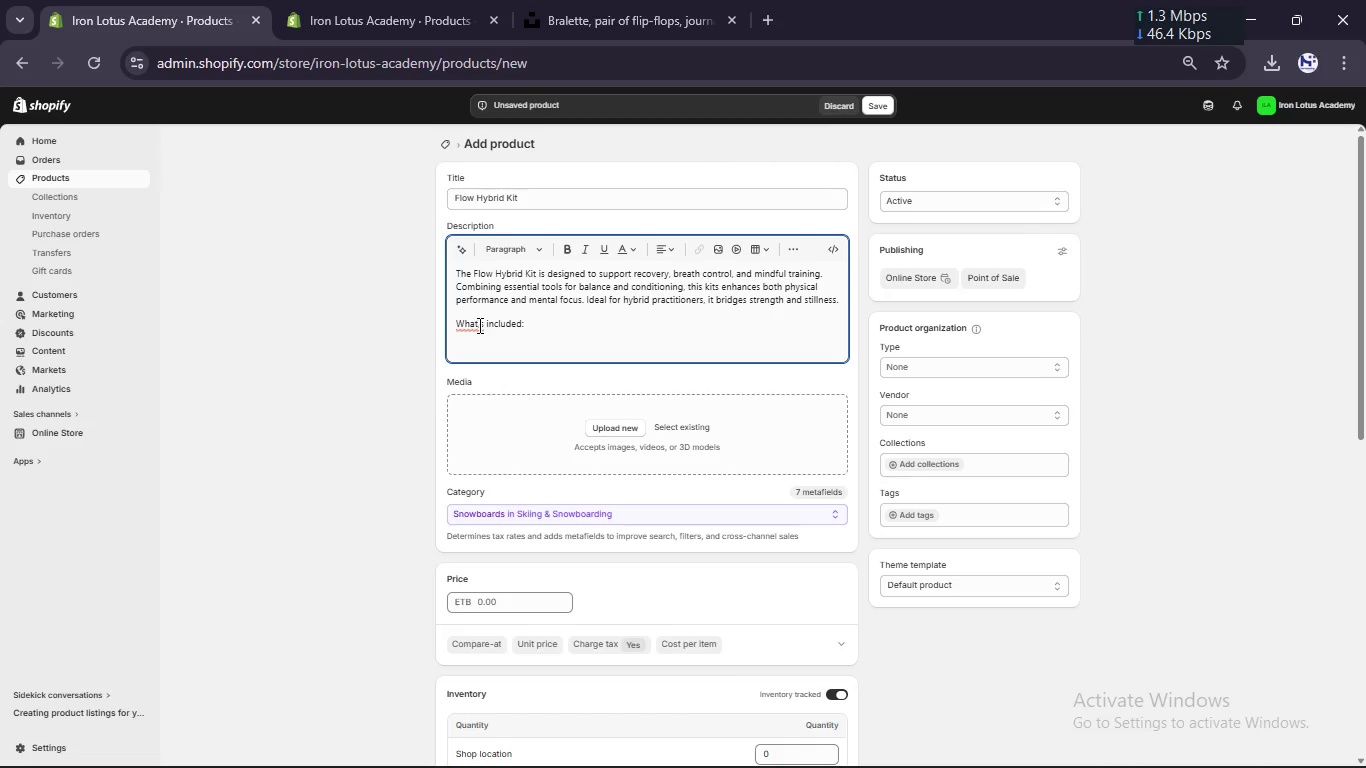 
key(Backspace)
 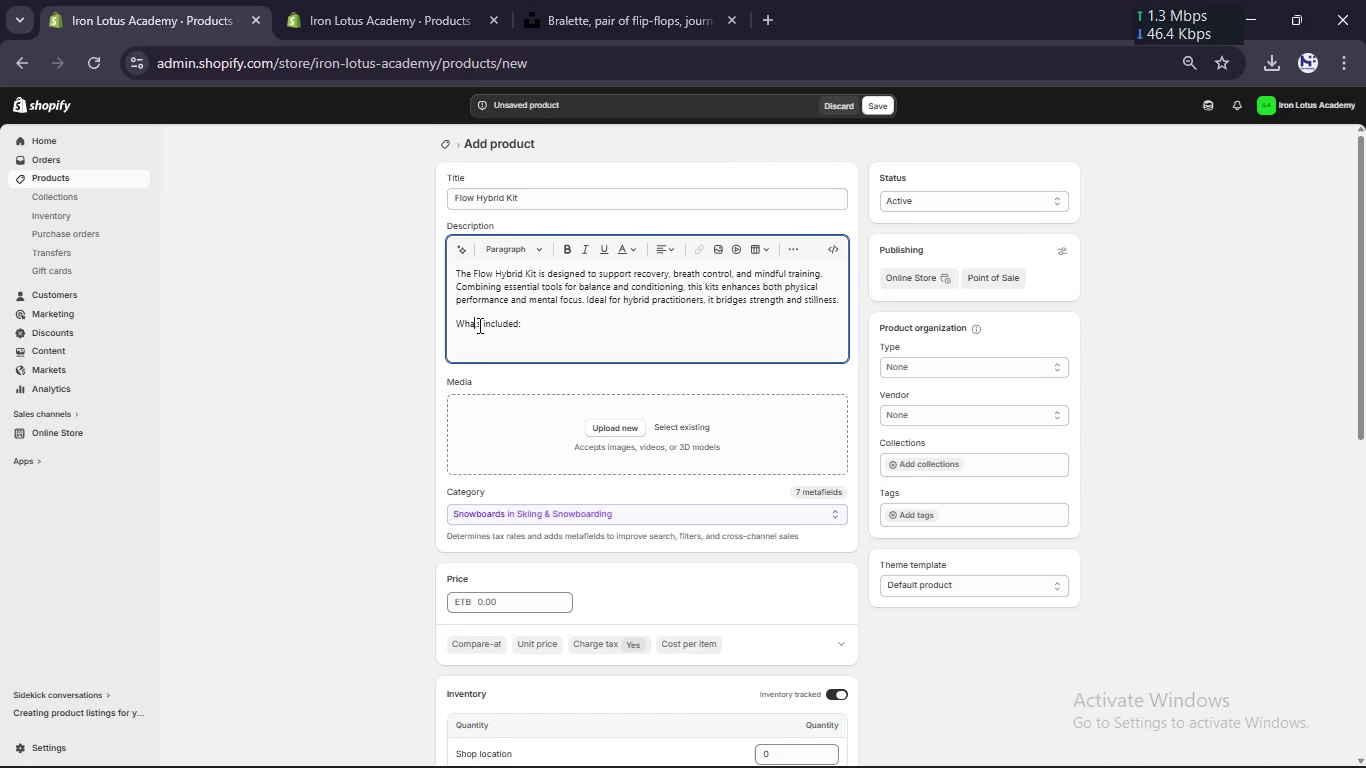 
key(Quote)
 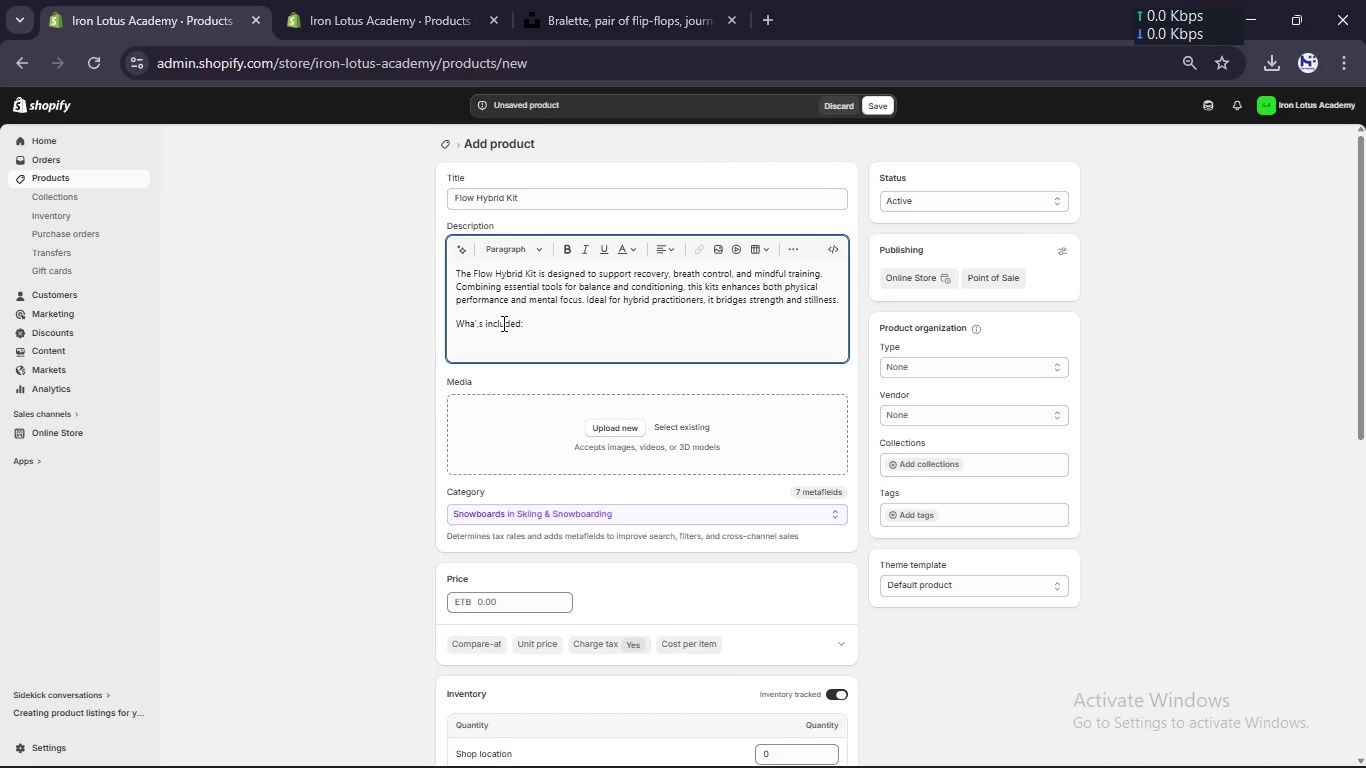 
key(Delete)
 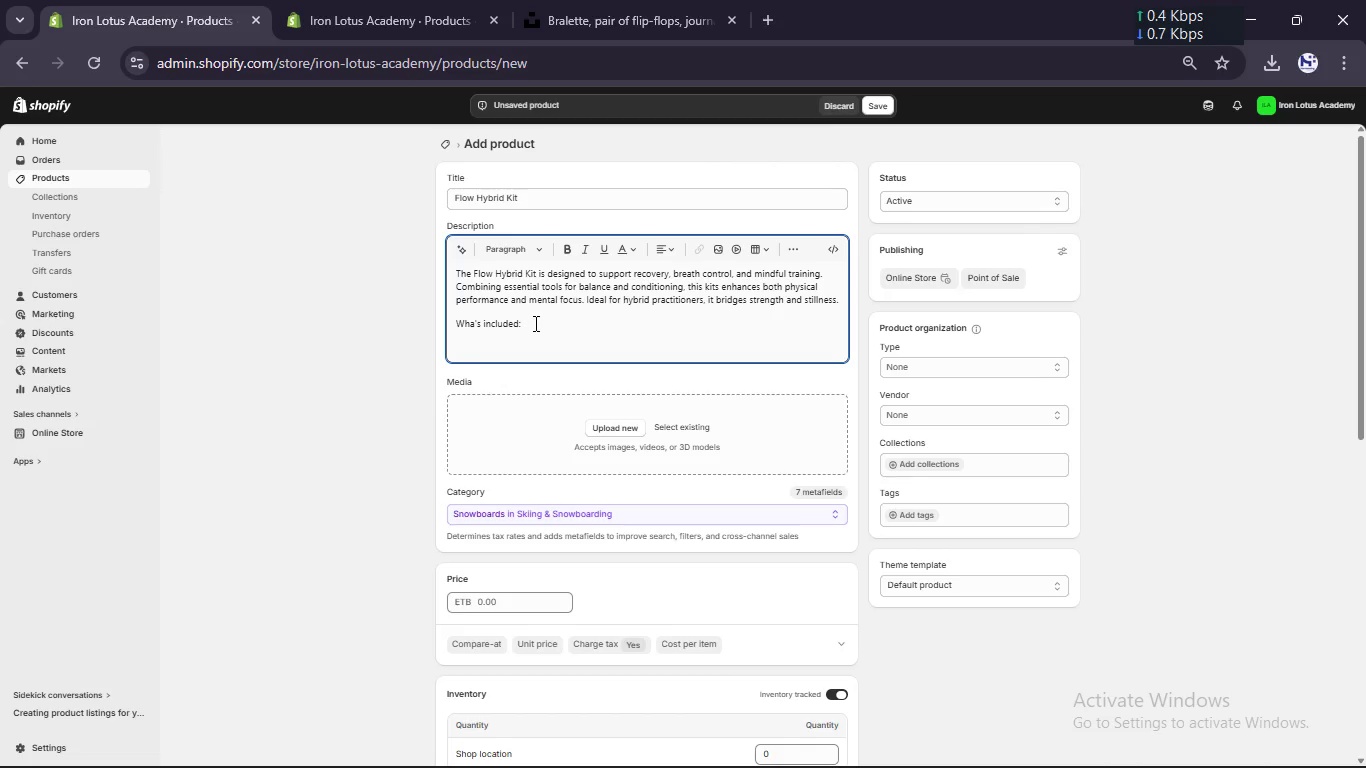 
left_click([534, 323])
 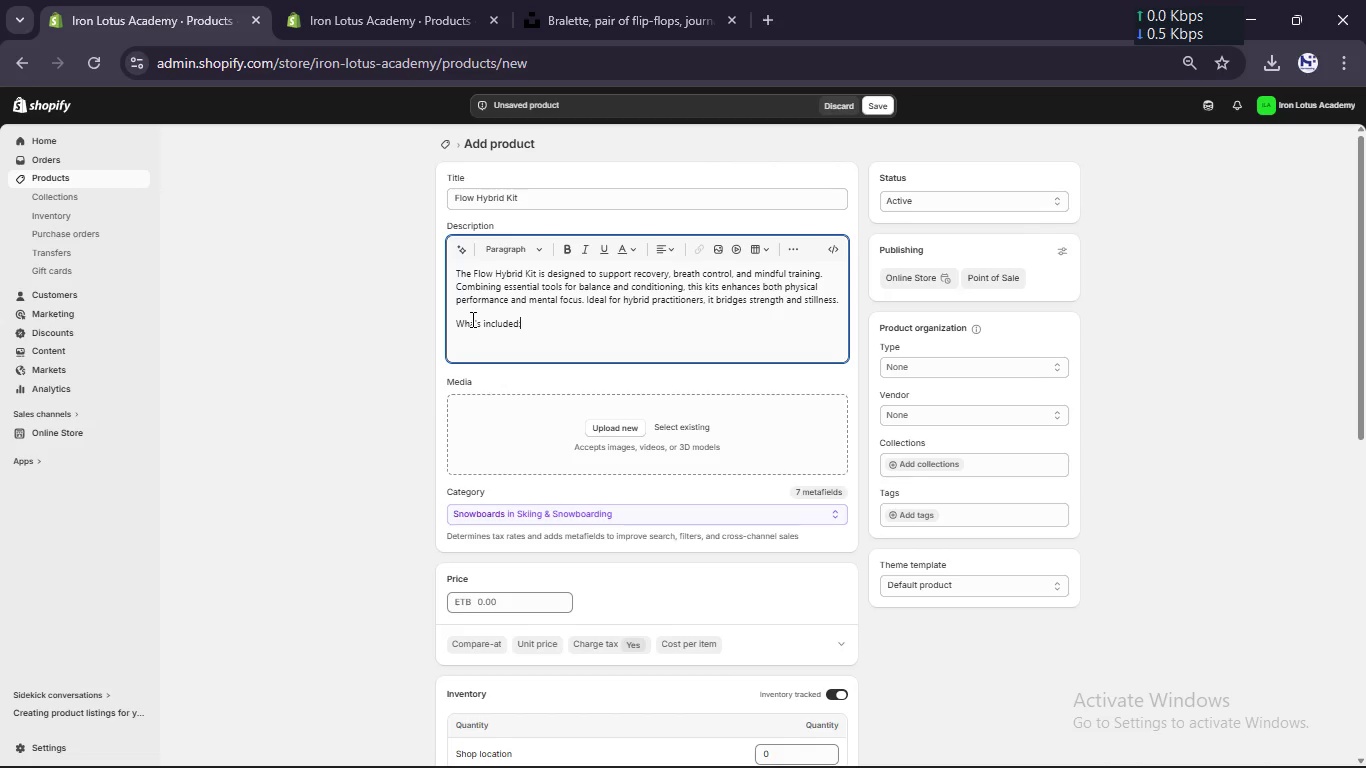 
left_click([474, 321])
 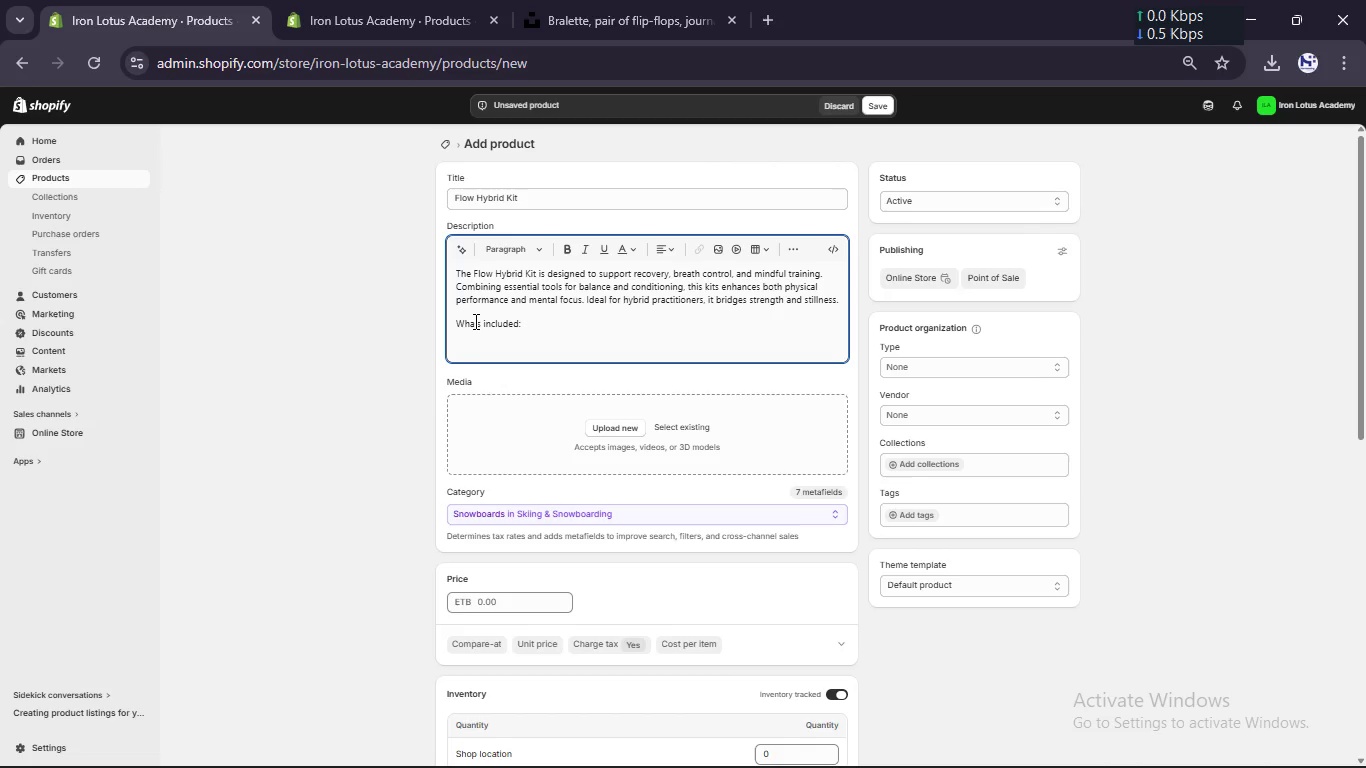 
key(T)
 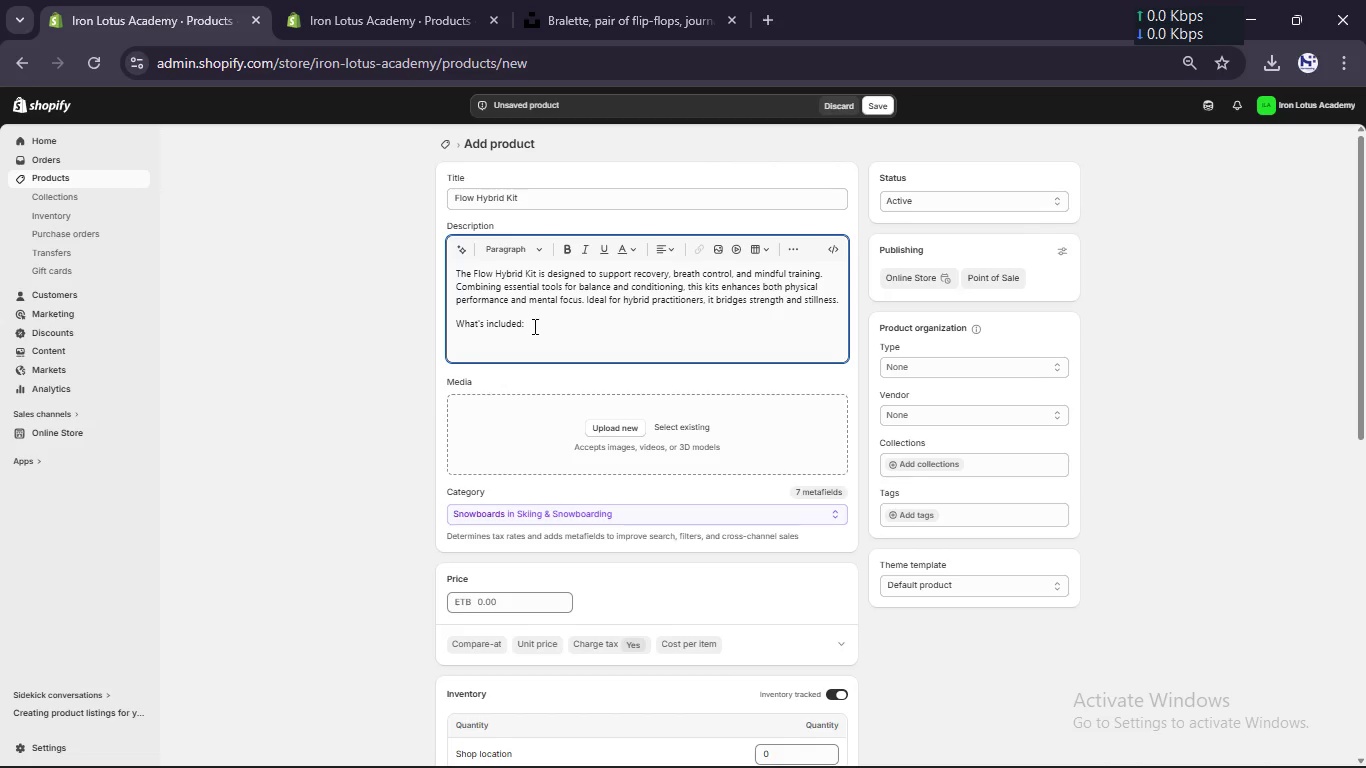 
left_click([534, 327])
 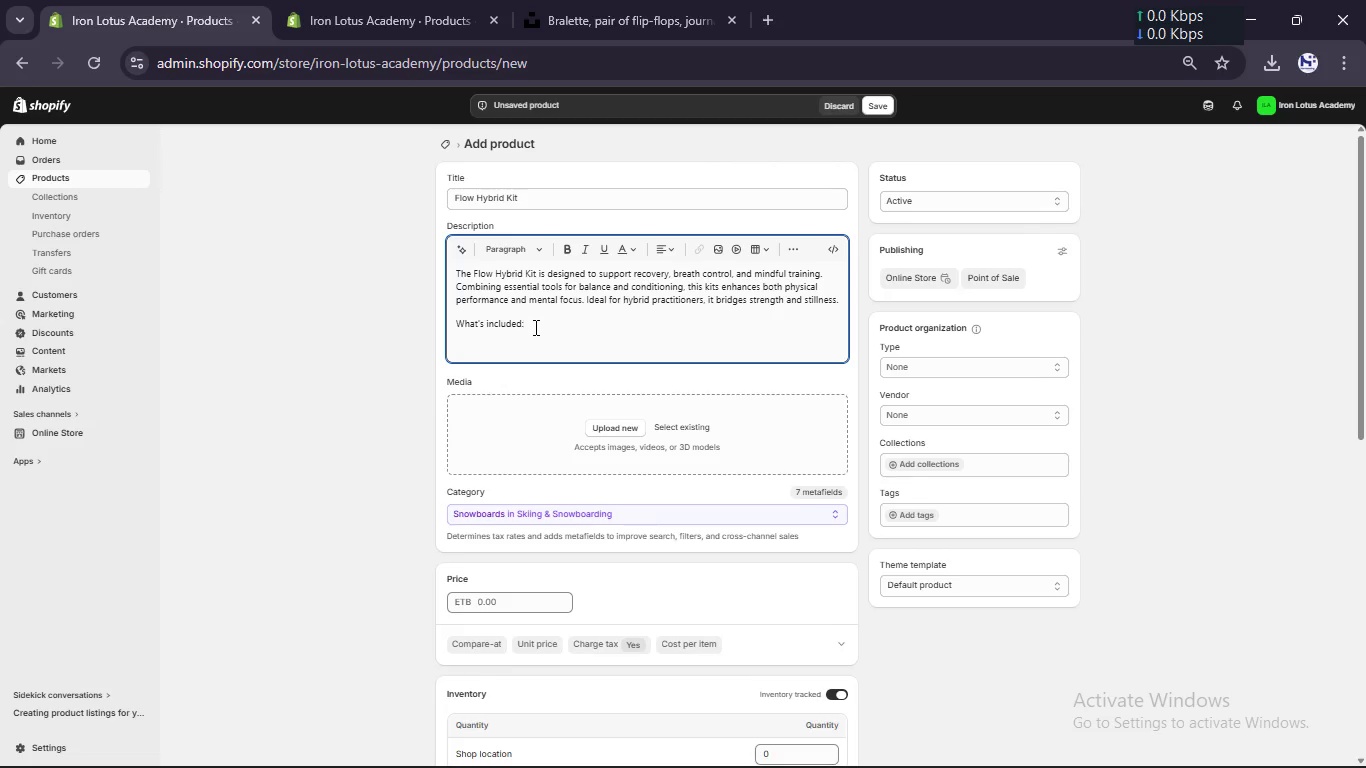 
key(Enter)
 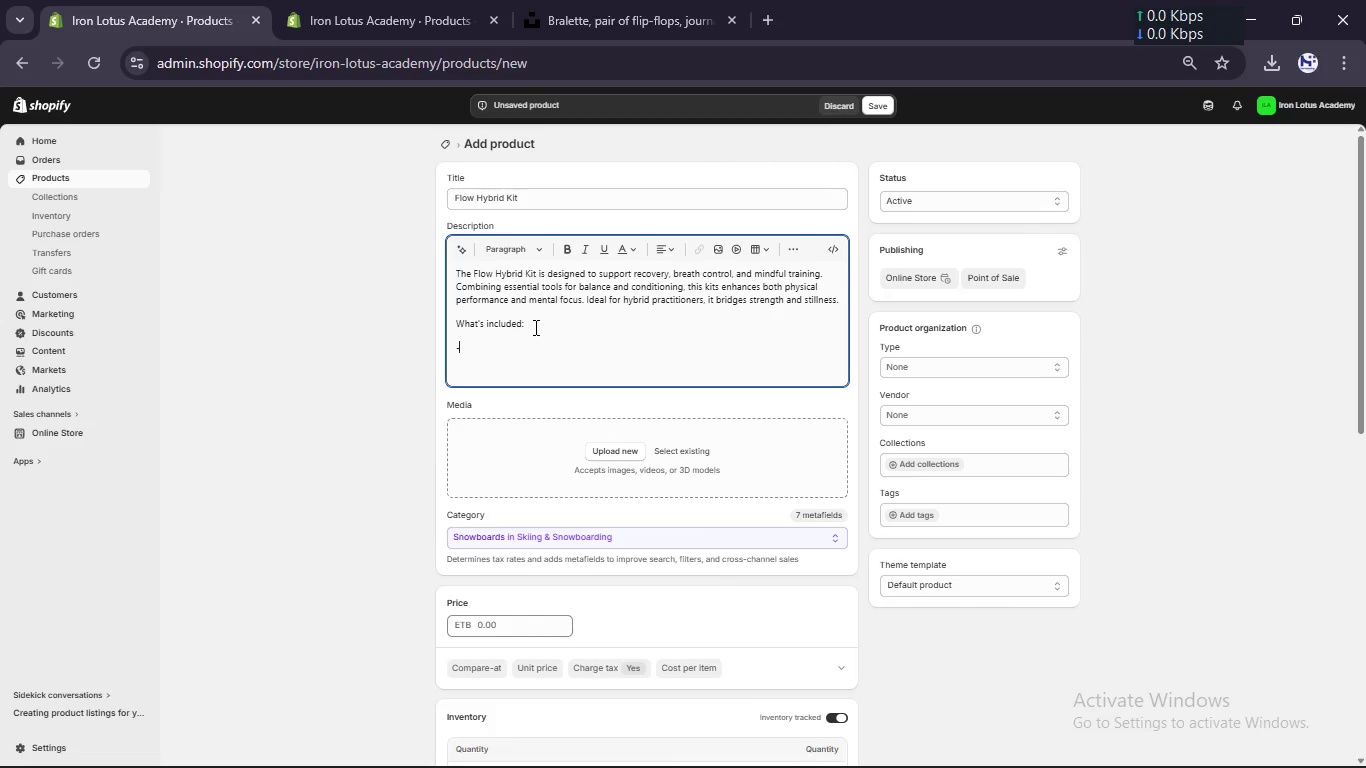 
type(- Mediatation Cushion (Lotus Core))
 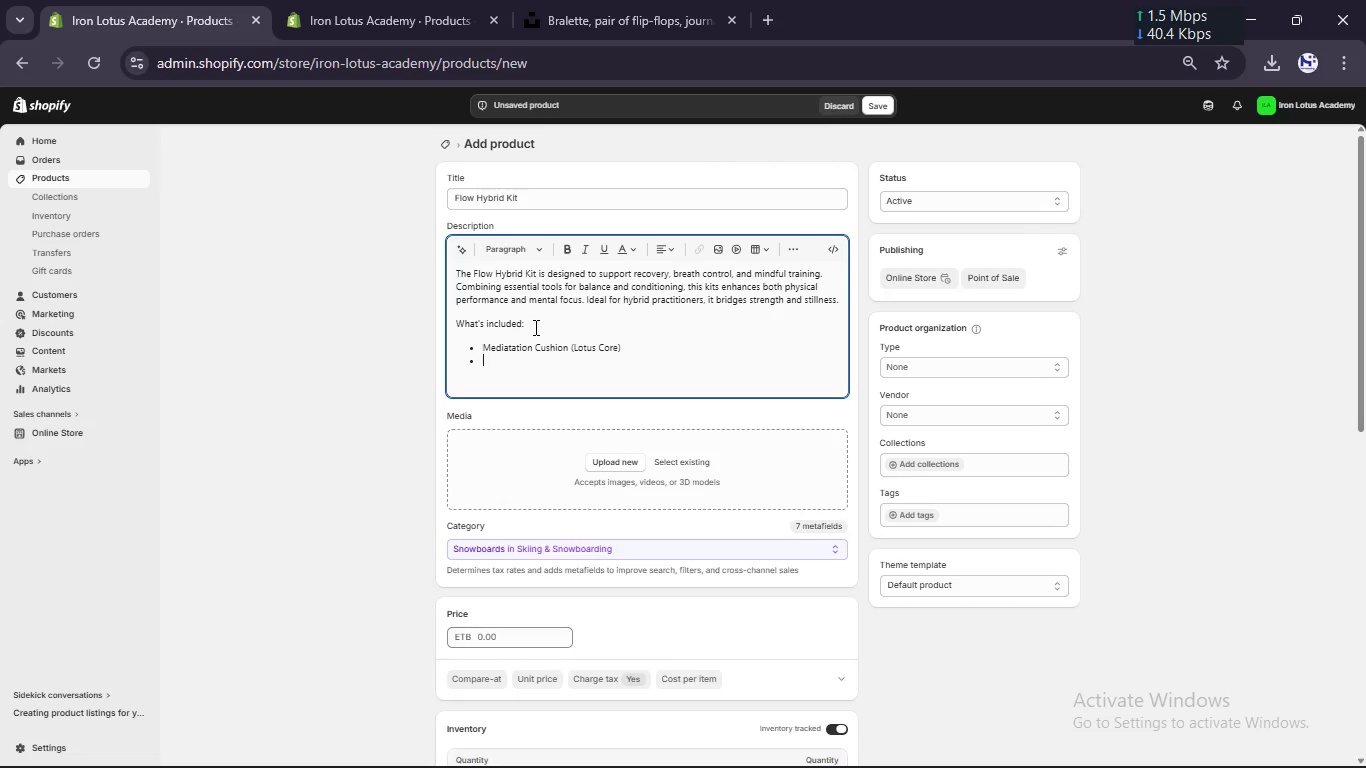 
 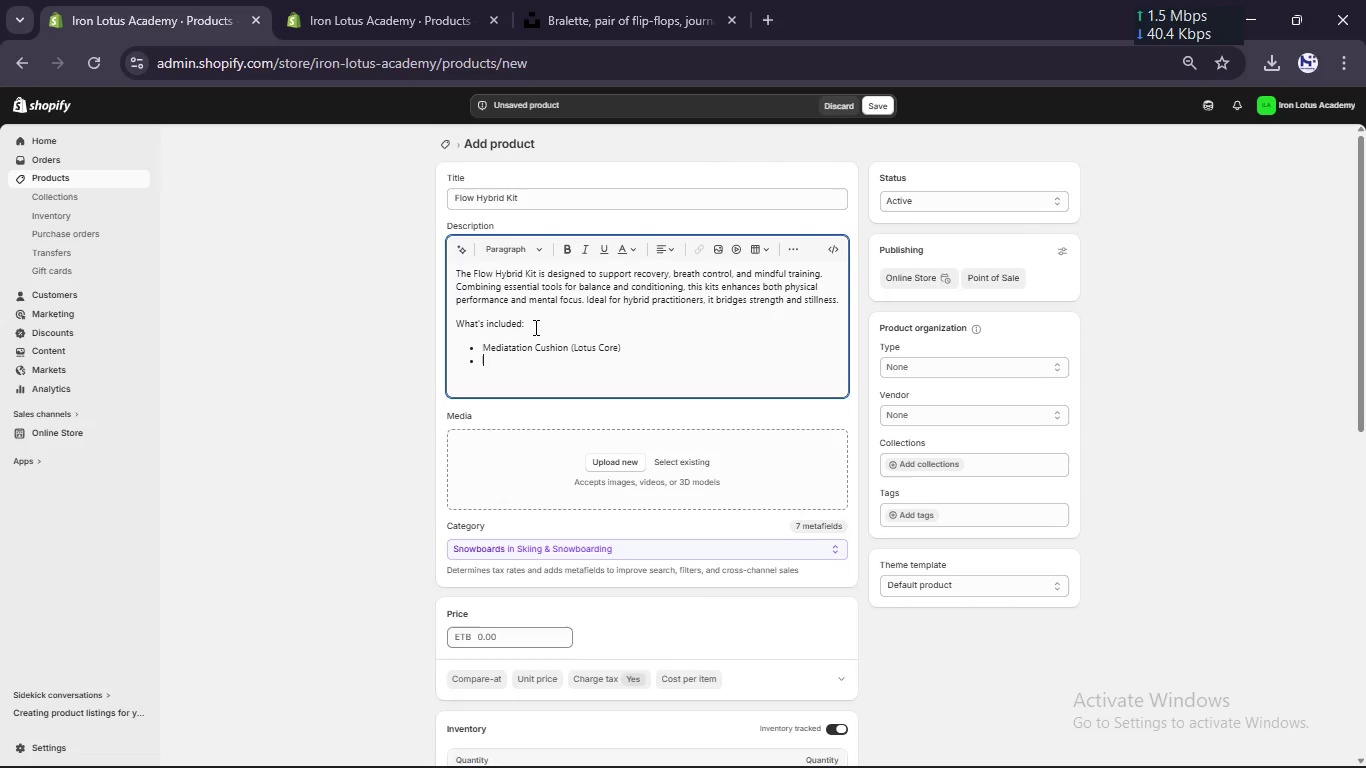 
key(Enter)
 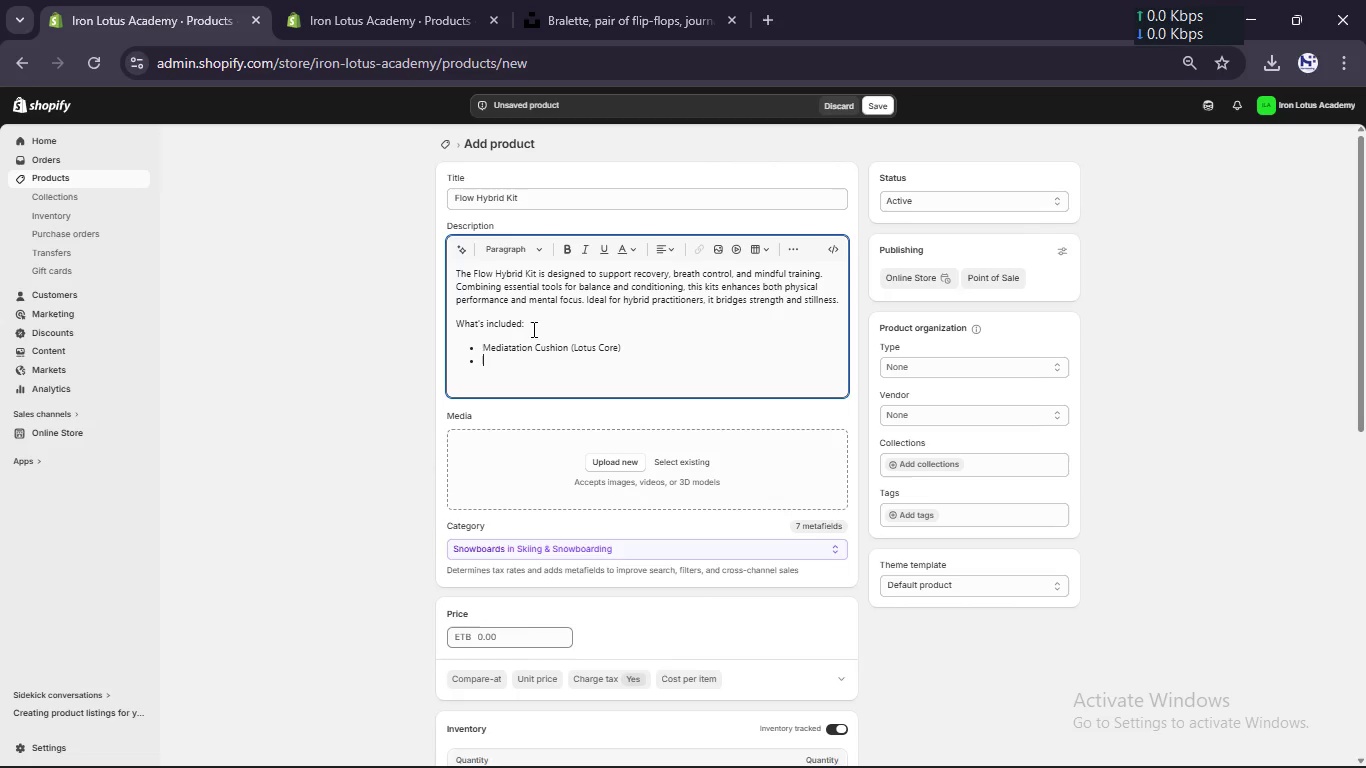 
left_click([509, 344])
 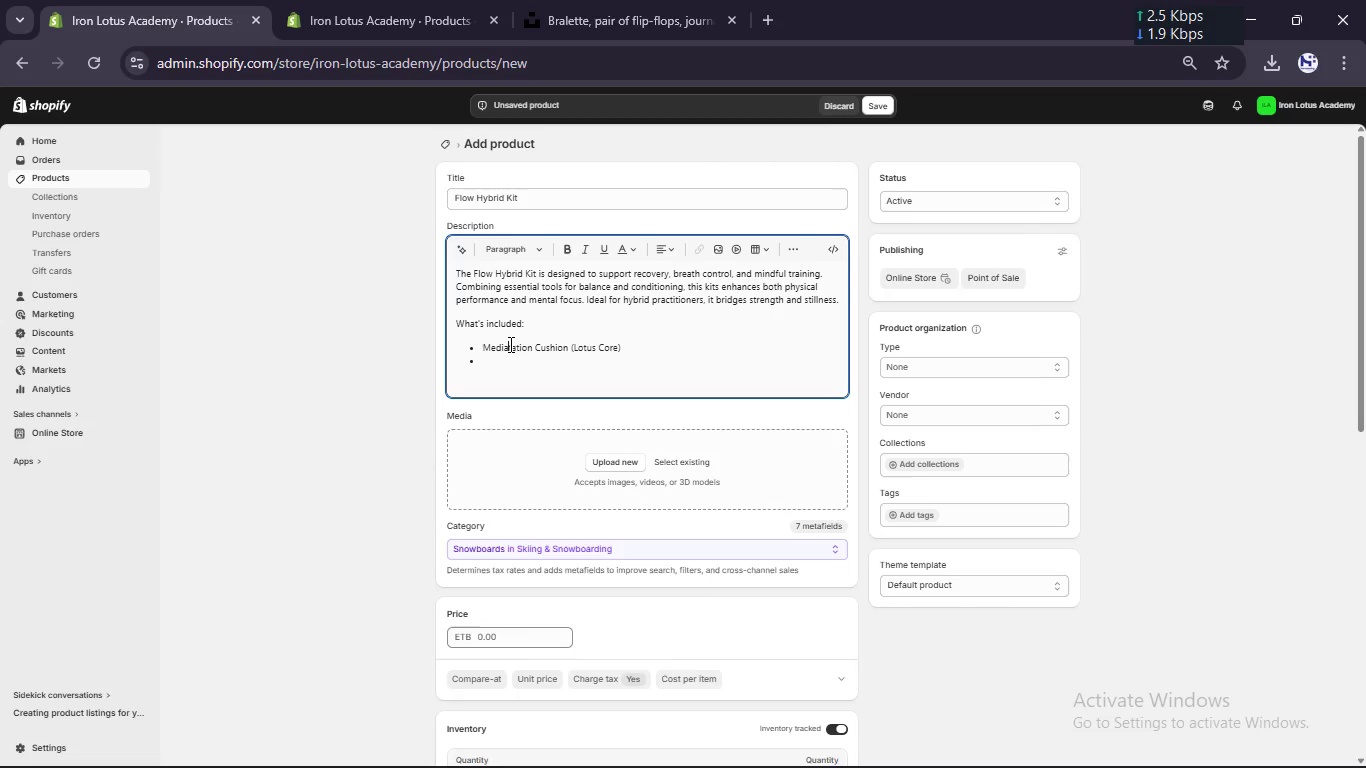 
key(Backspace)
 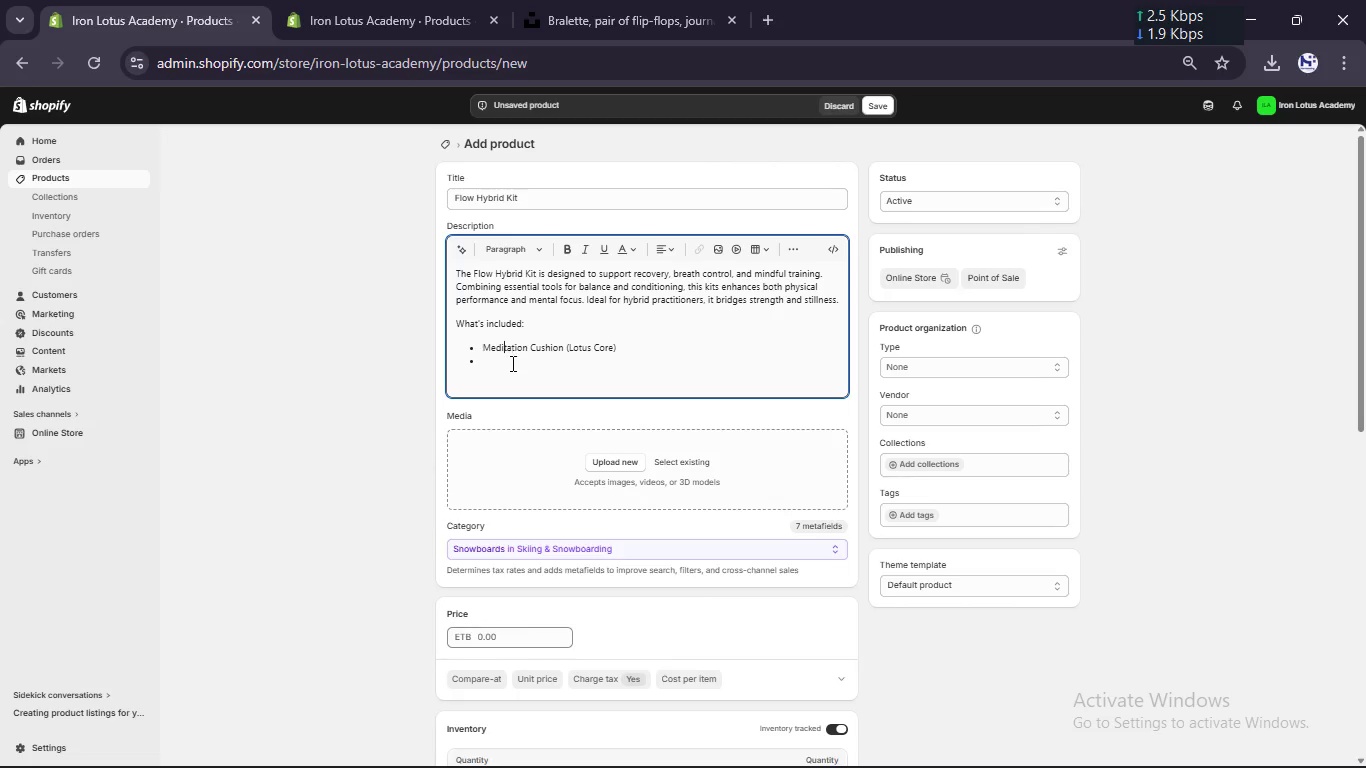 
left_click([511, 363])
 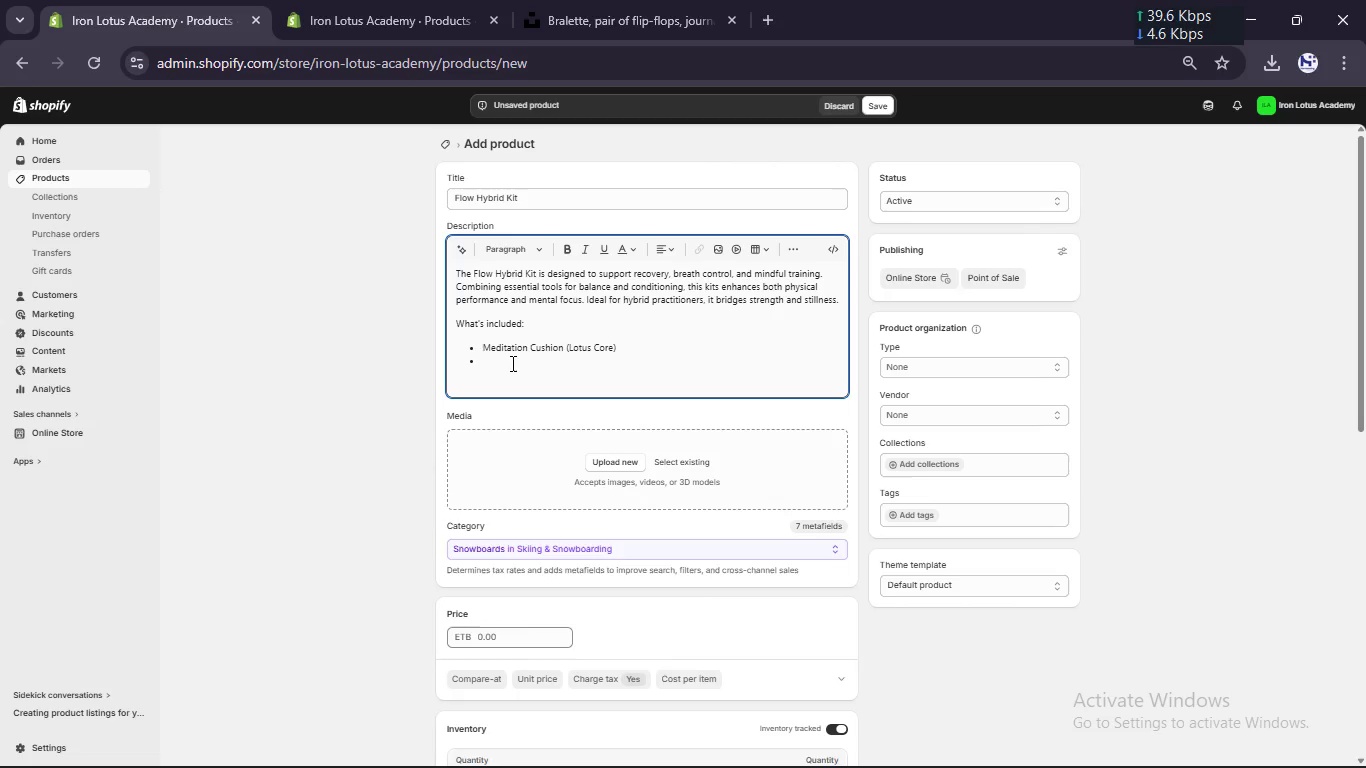 
type(Breath Control Reis)
key(Backspace)
key(Backspace)
type(sisr)
key(Backspace)
type(tance Band)
 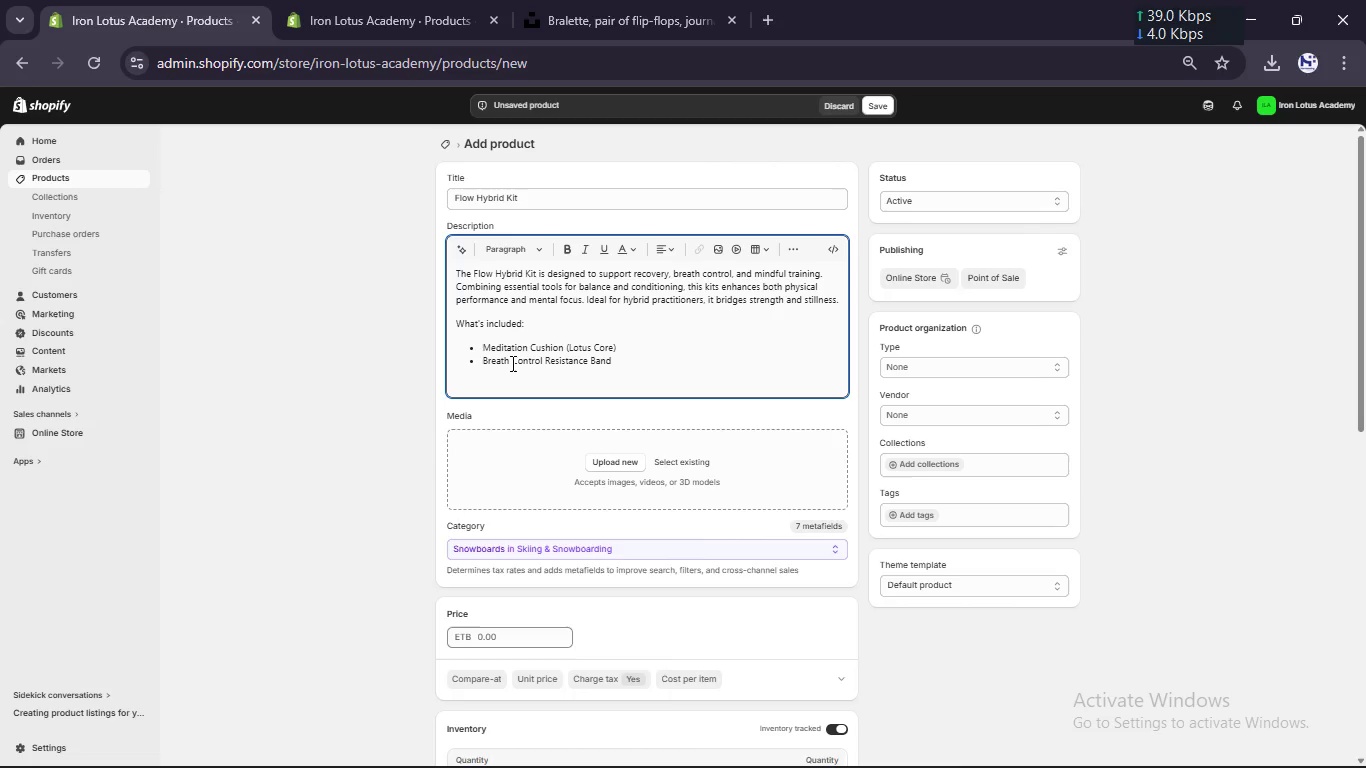 
key(Enter)
 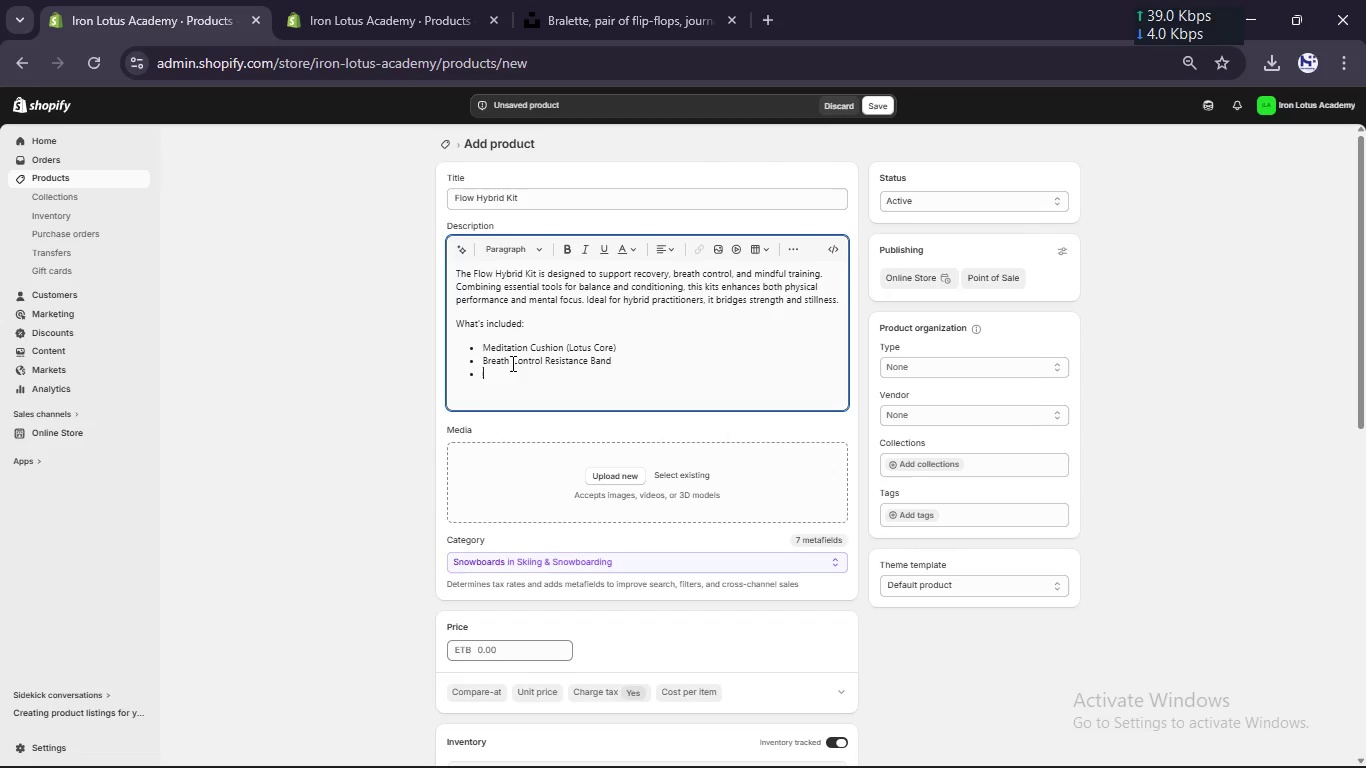 
type(Hybrid Training Towel)
 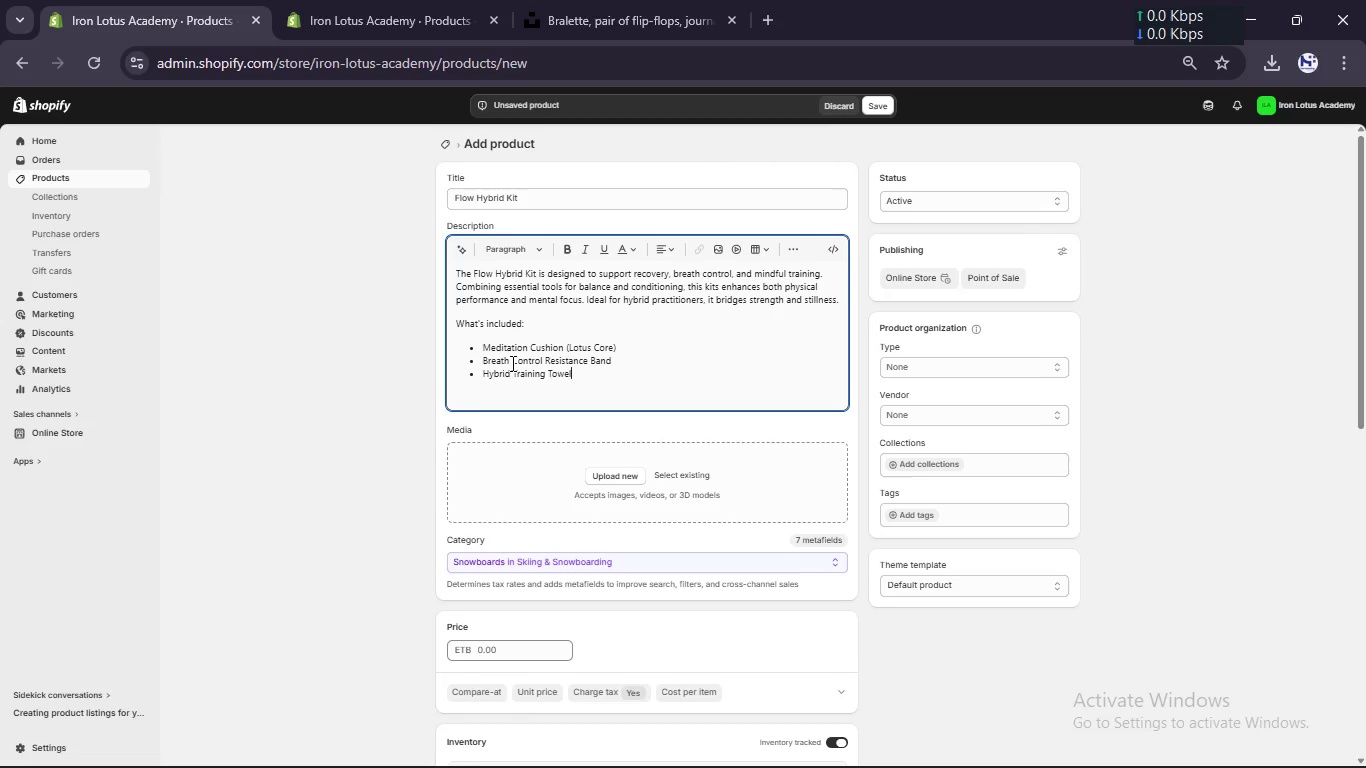 
key(Enter)
 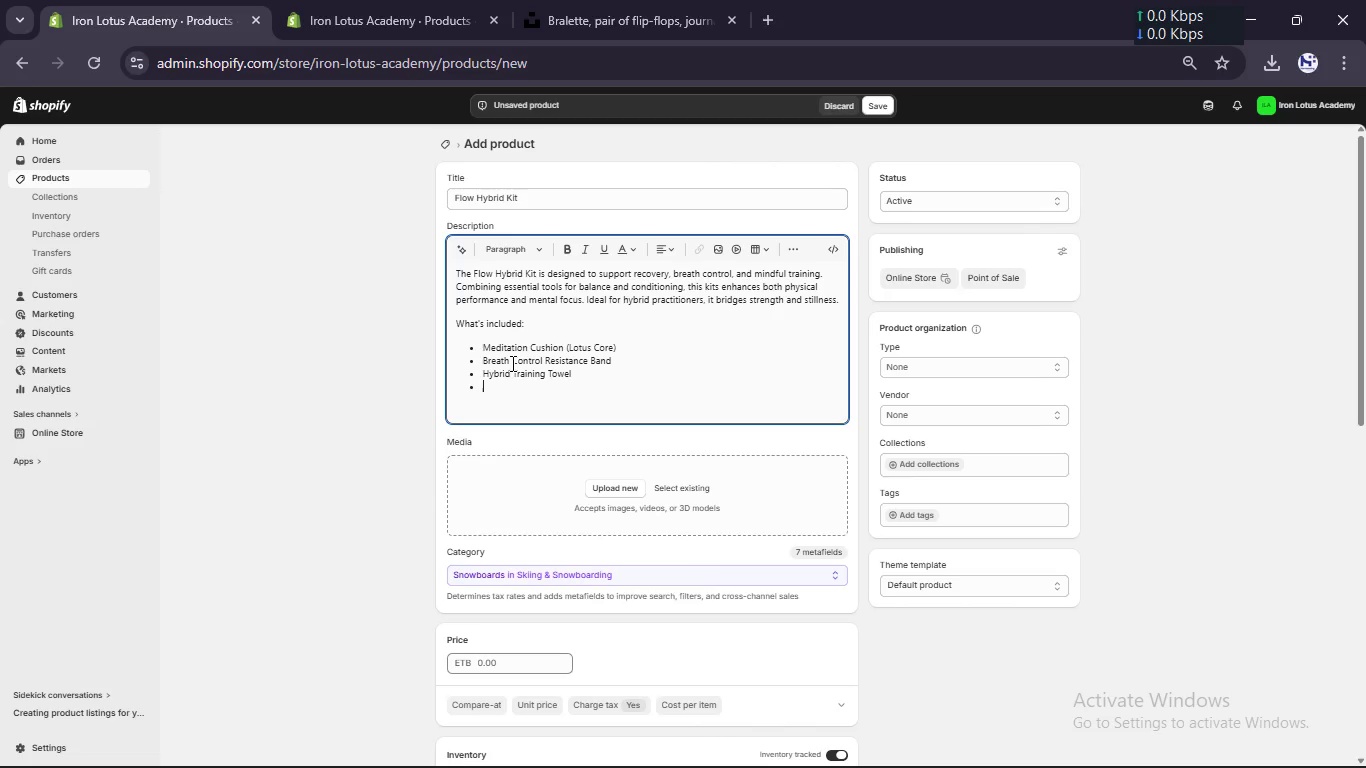 
key(Enter)
 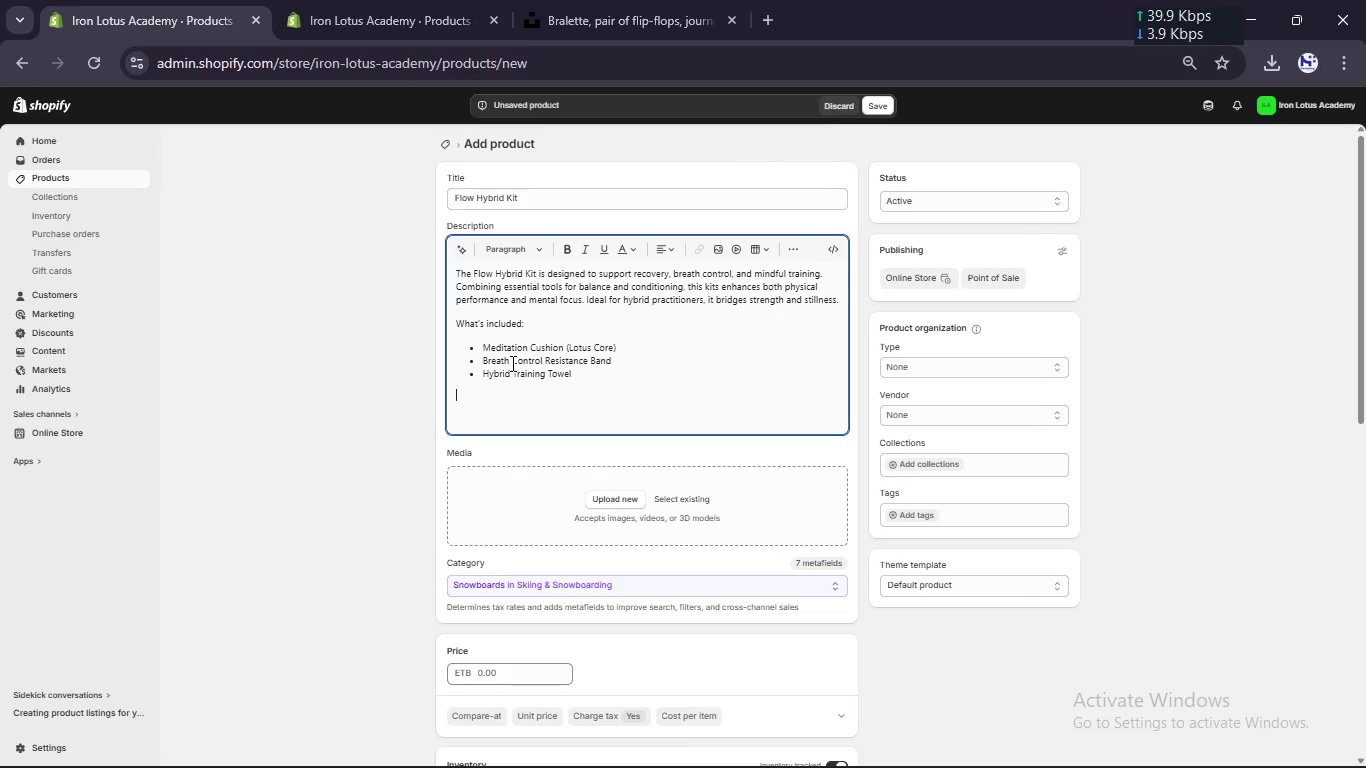 
type(Key Features:)
 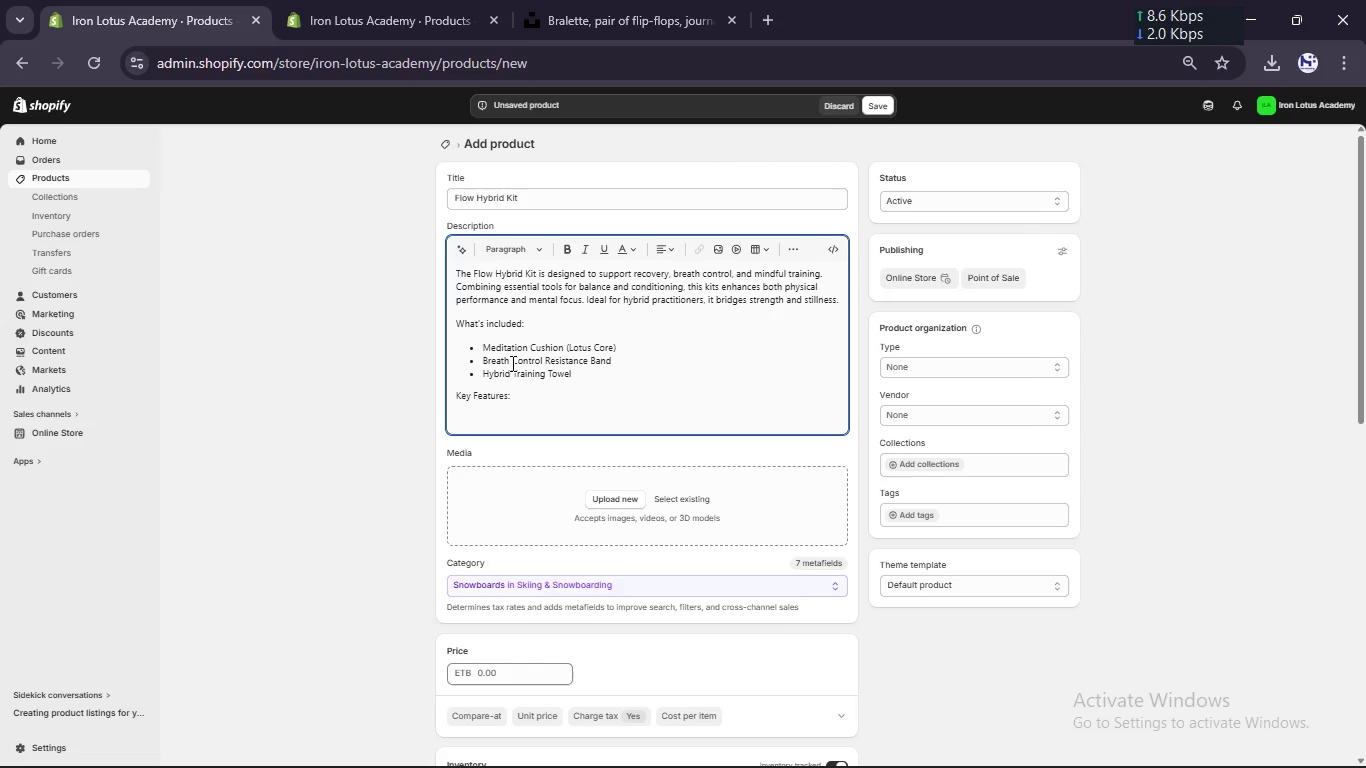 
key(Enter)
 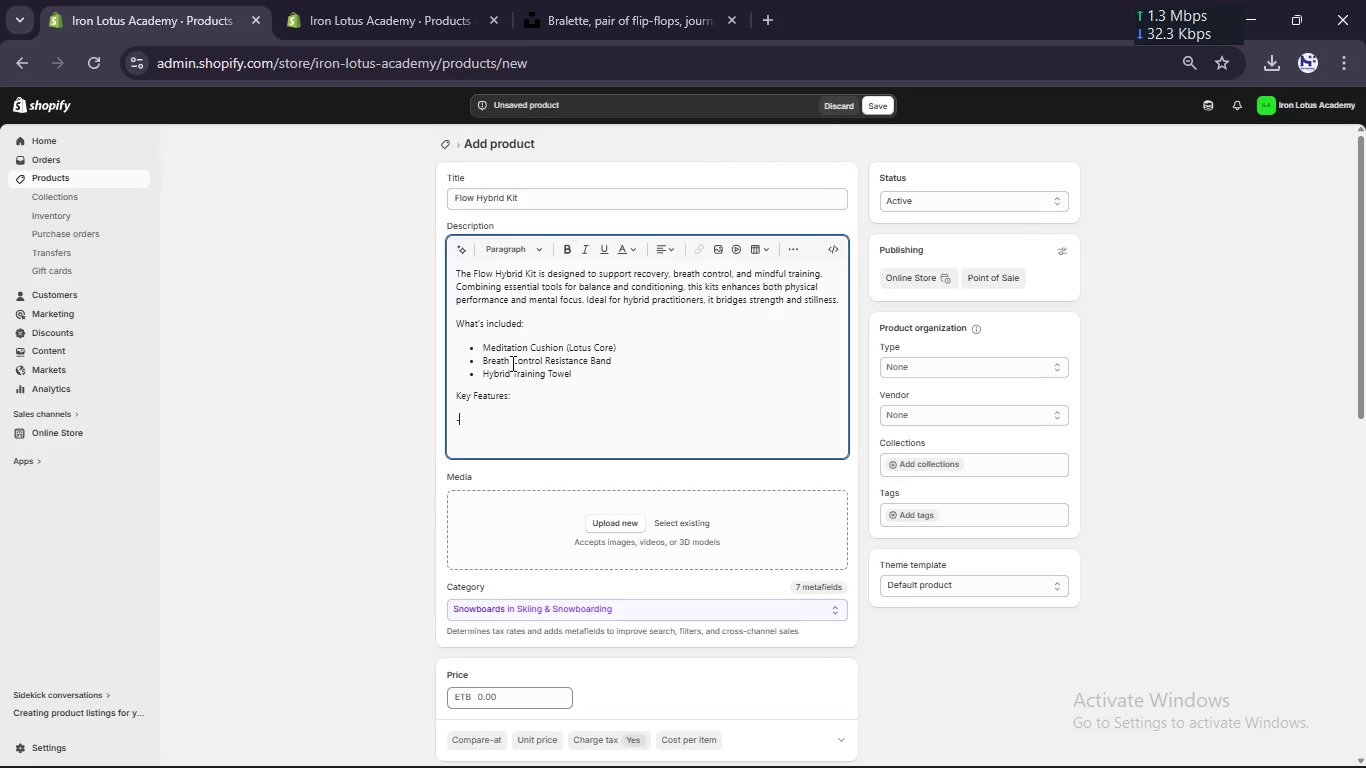 
type(- Supports recorve)
key(Backspace)
key(Backspace)
key(Backspace)
type(very na)
key(Backspace)
key(Backspace)
type(and breath training)
 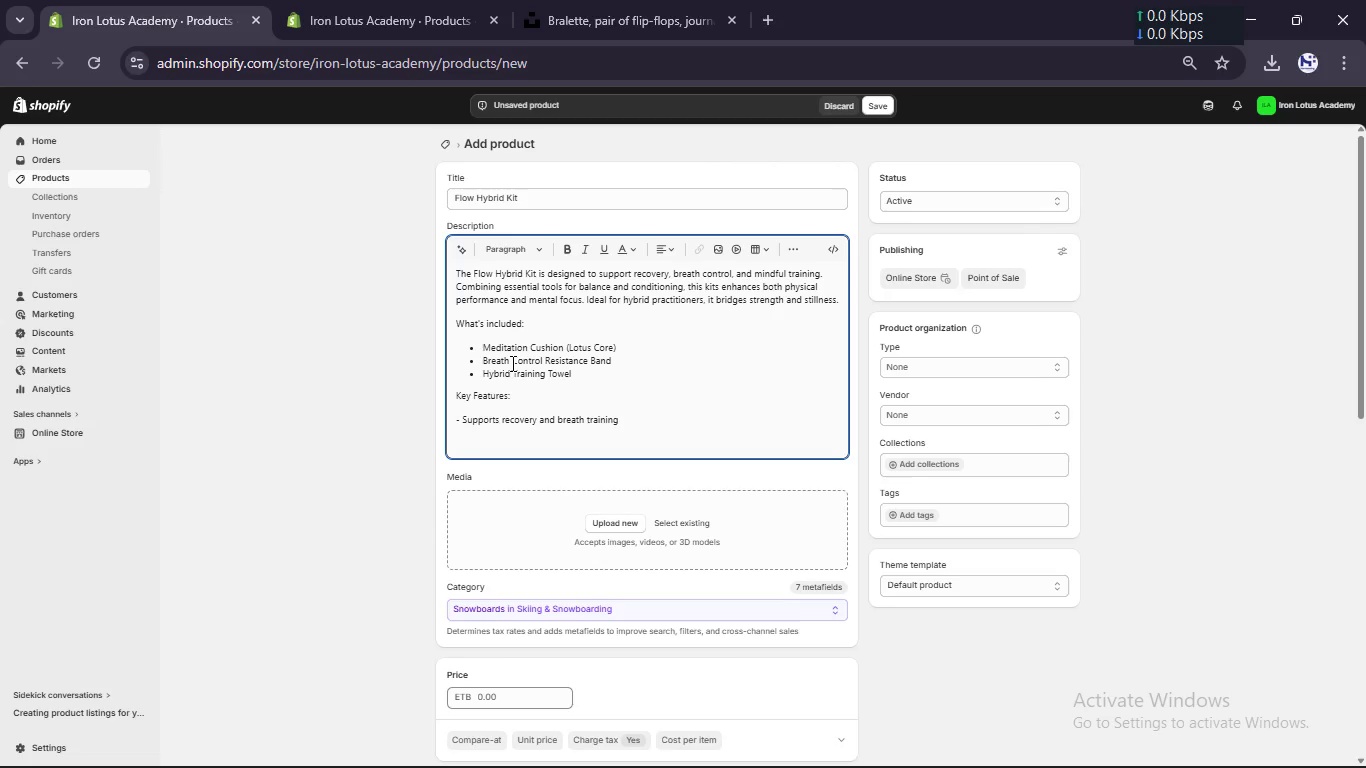 
key(Enter)
 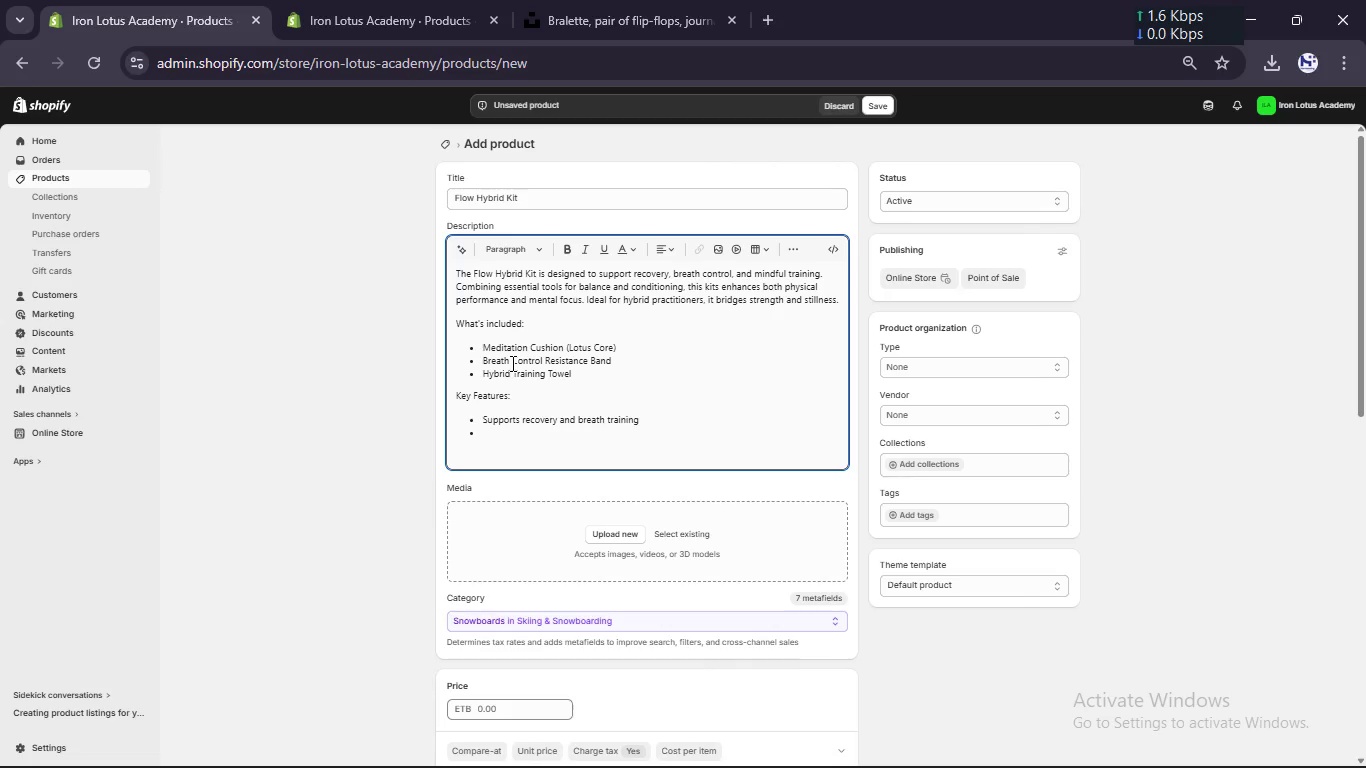 
type(Enhn)
key(Backspace)
type(ances po)
key(Backspace)
type(osture and l)
key(Backspace)
type(alignment)
 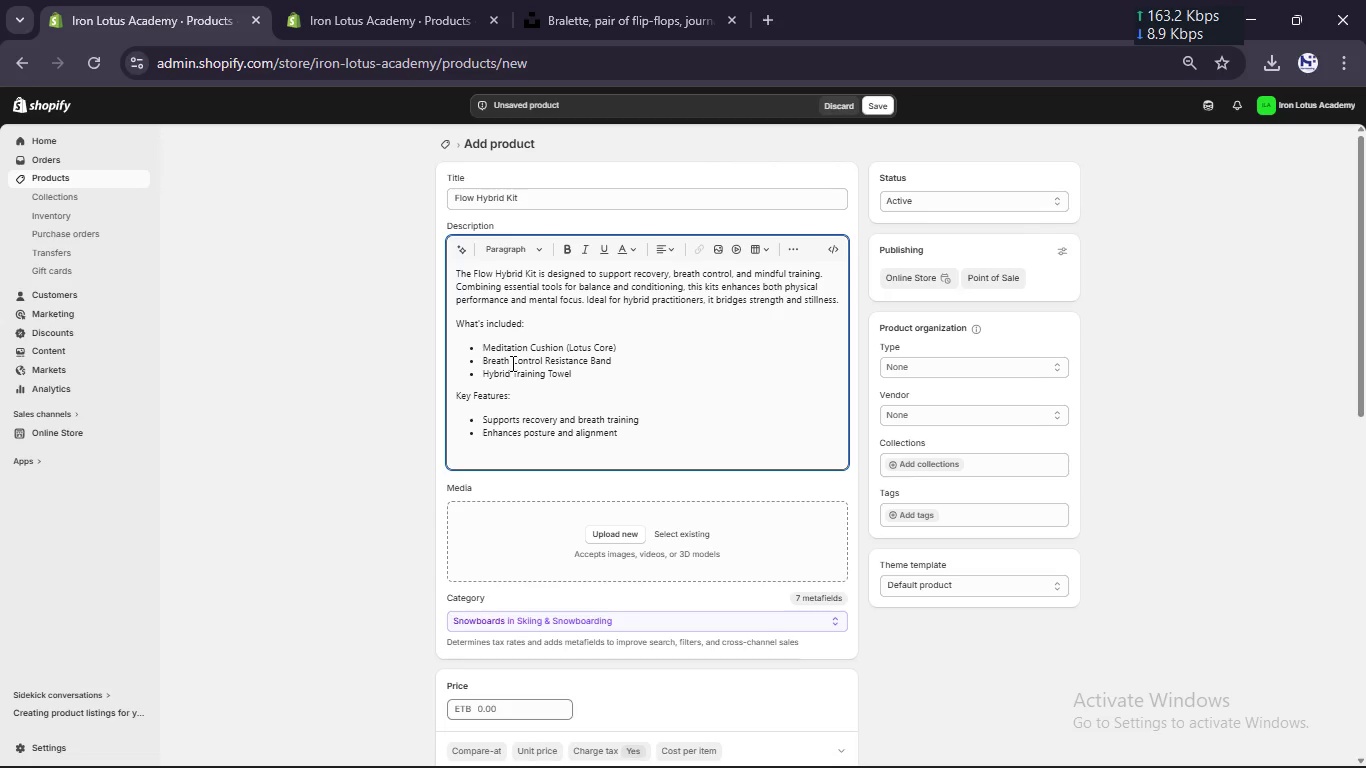 
key(Enter)
 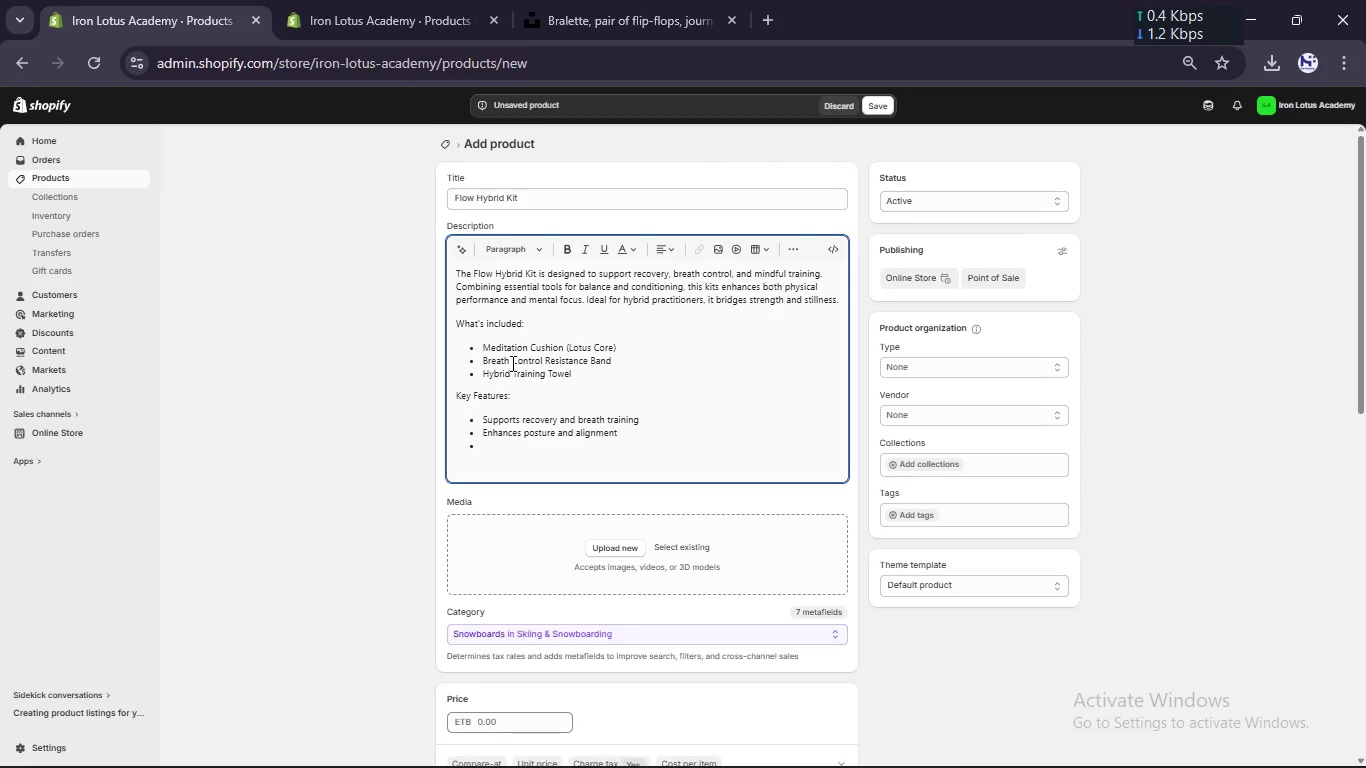 
type(Lightweight and portbe)
 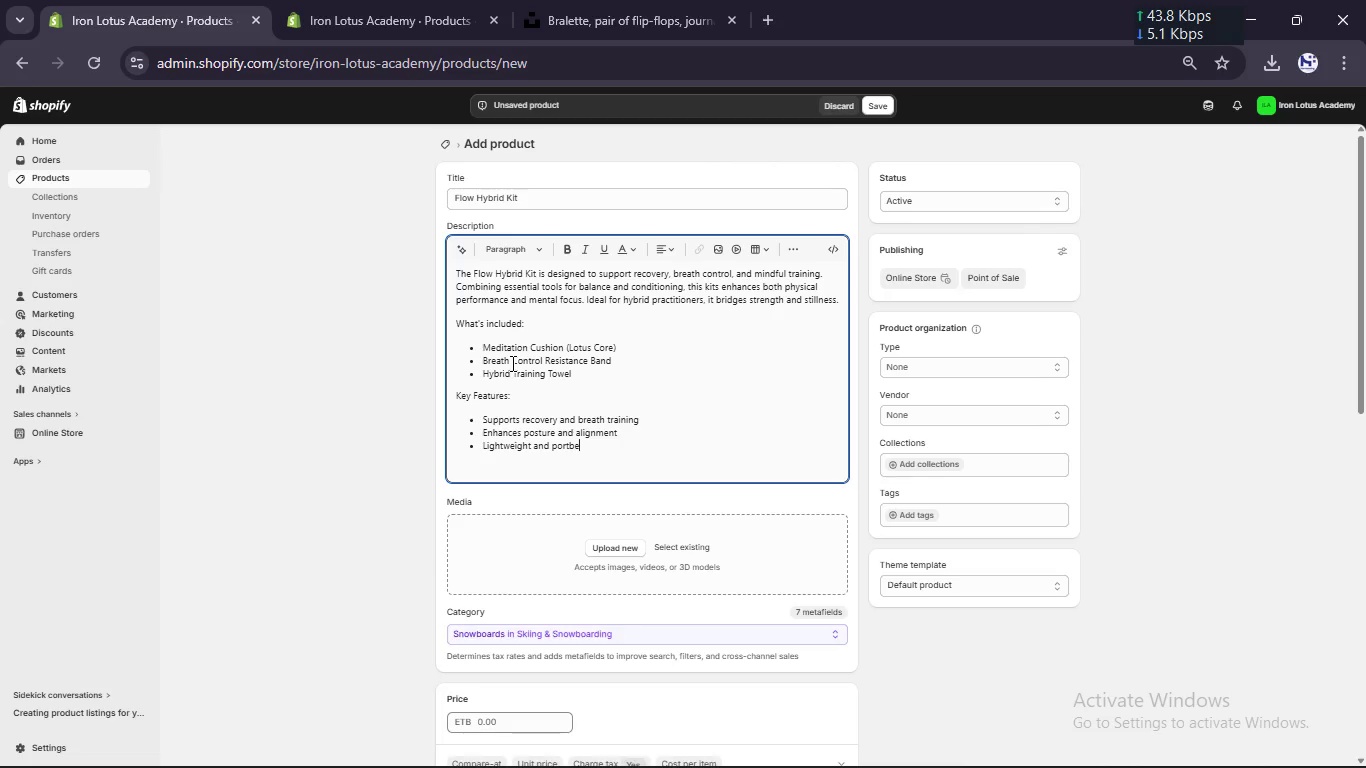 
key(ArrowLeft)
 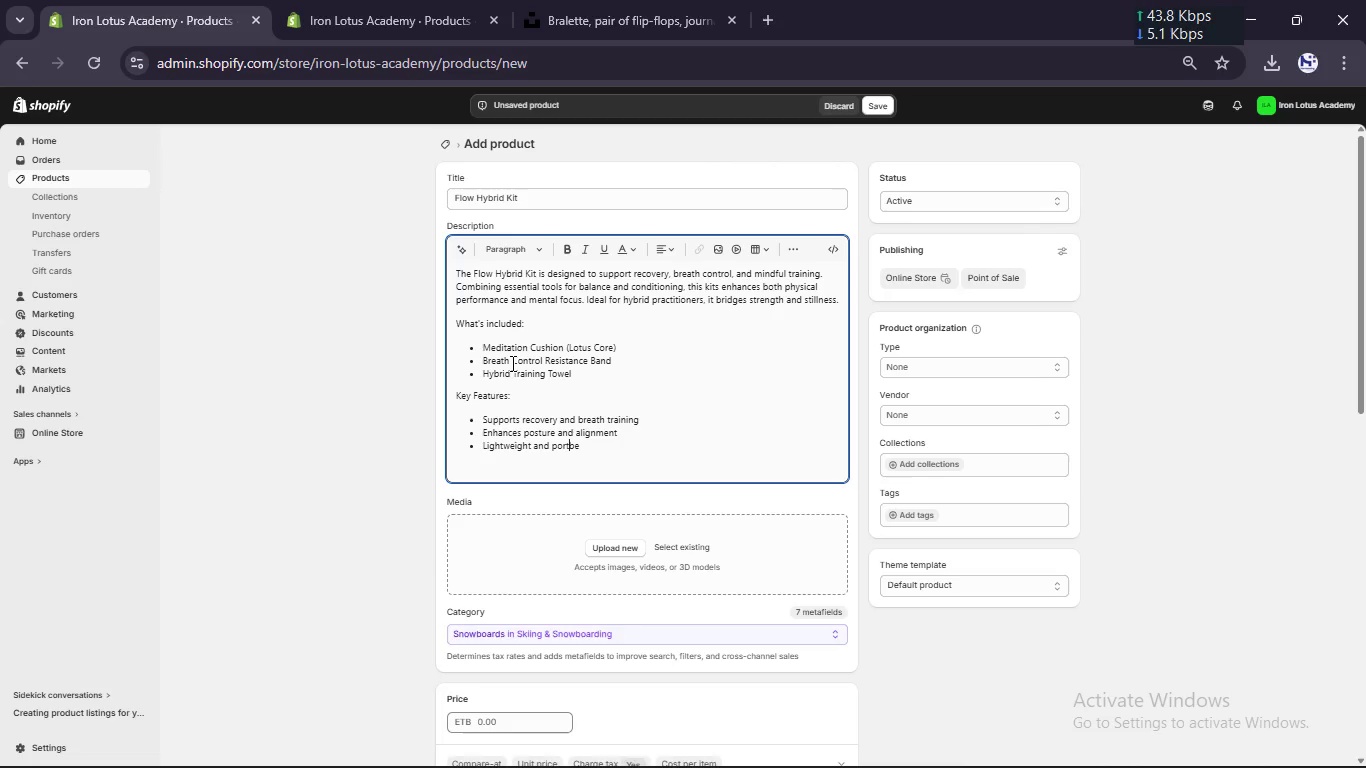 
key(ArrowLeft)
 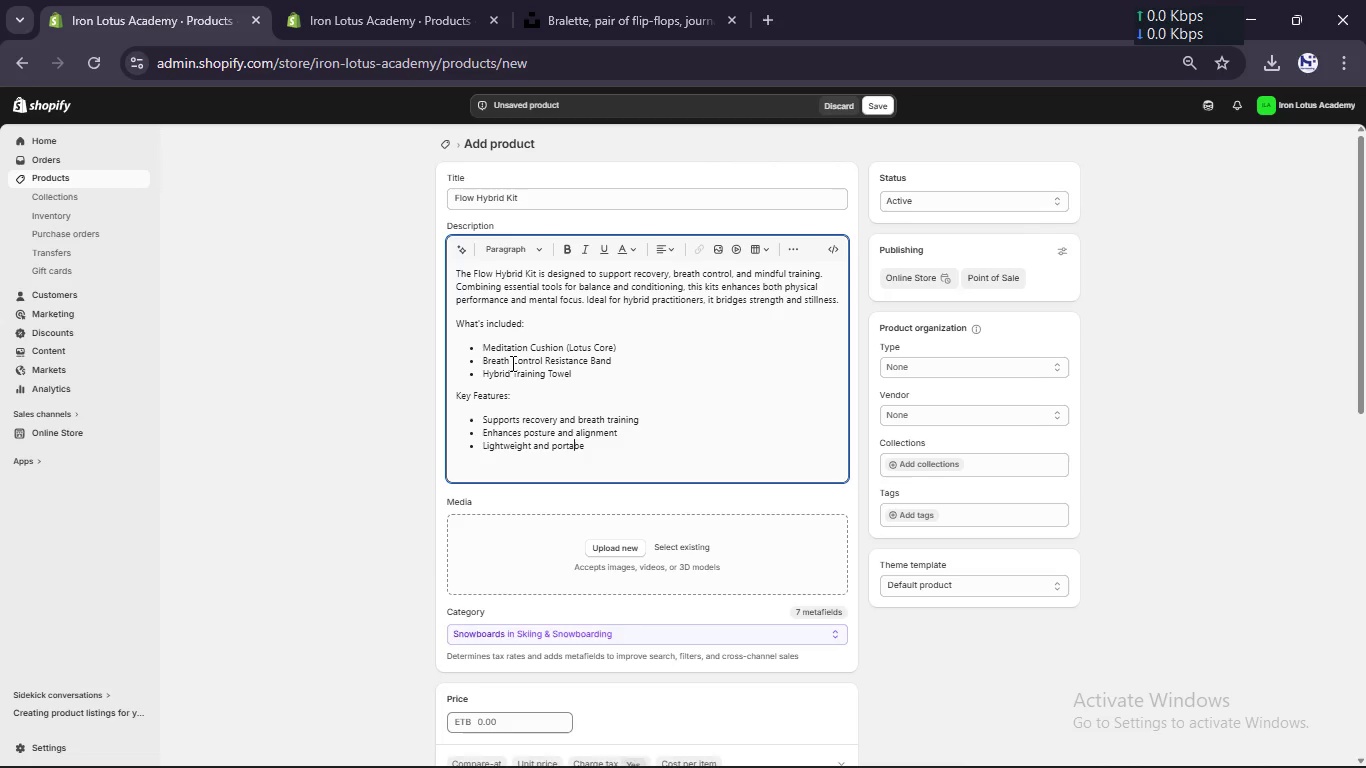 
key(A)
 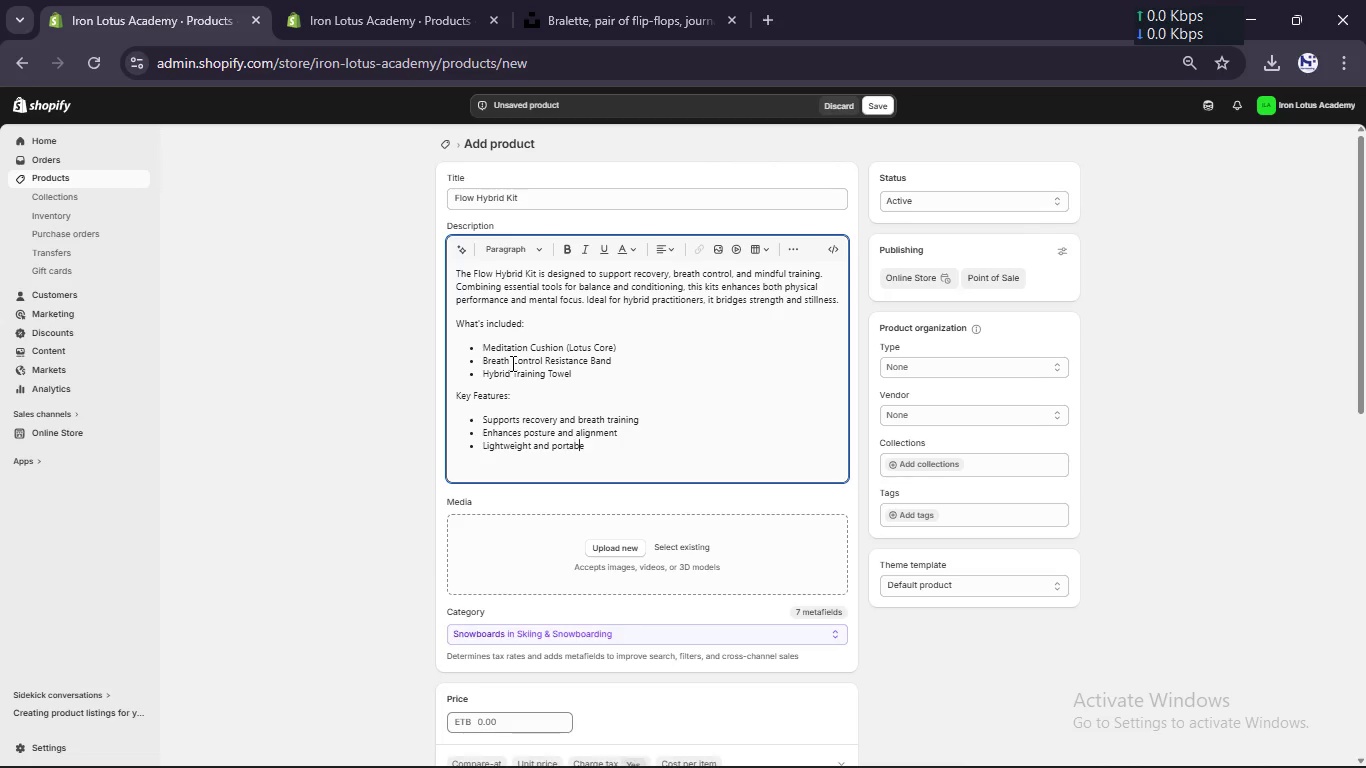 
key(ArrowRight)
 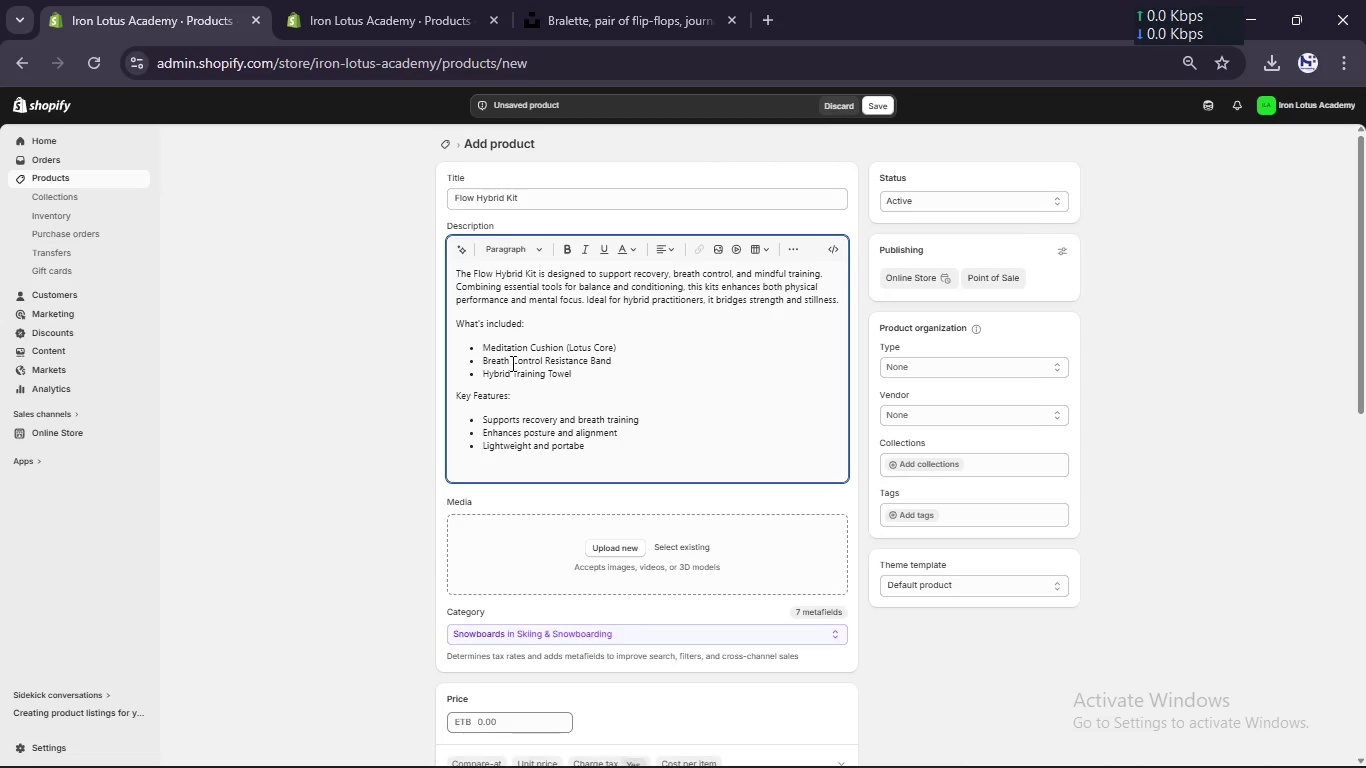 
key(L)
 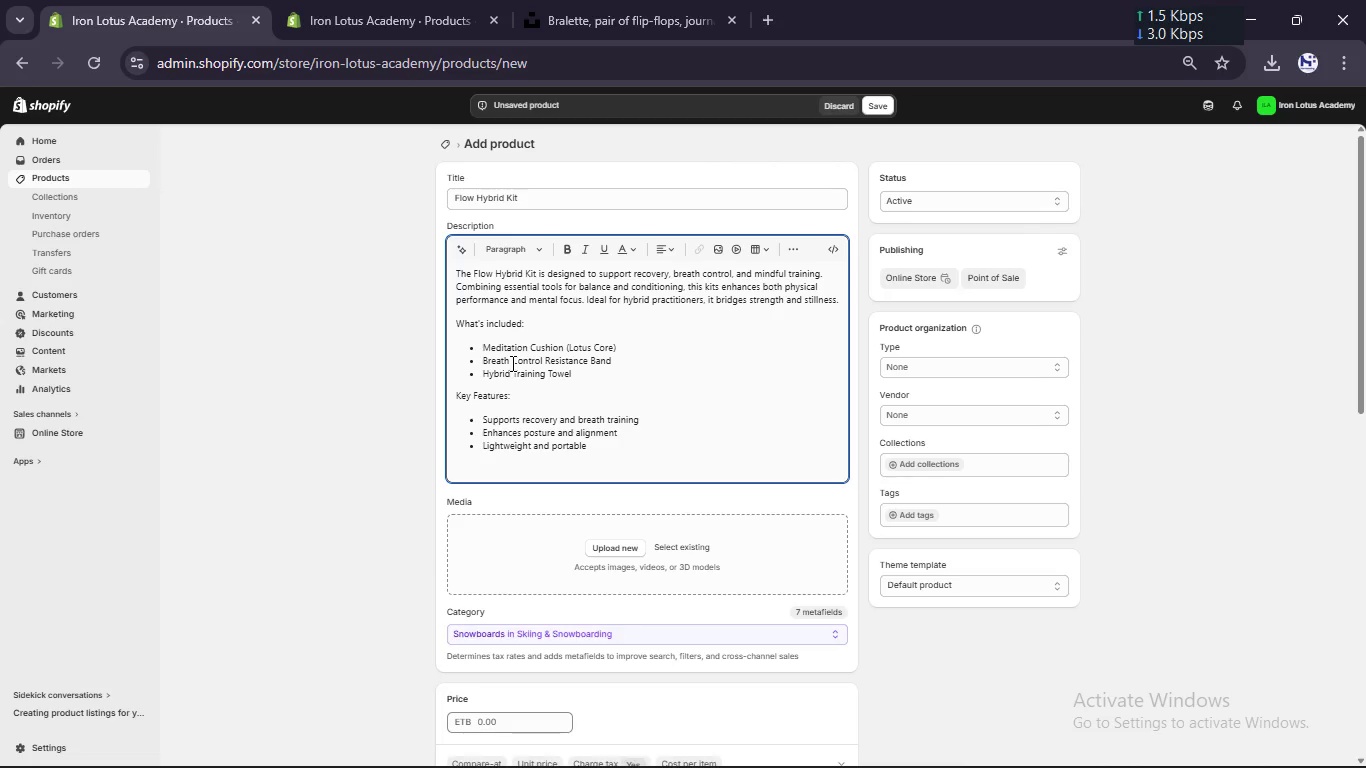 
key(ArrowRight)
 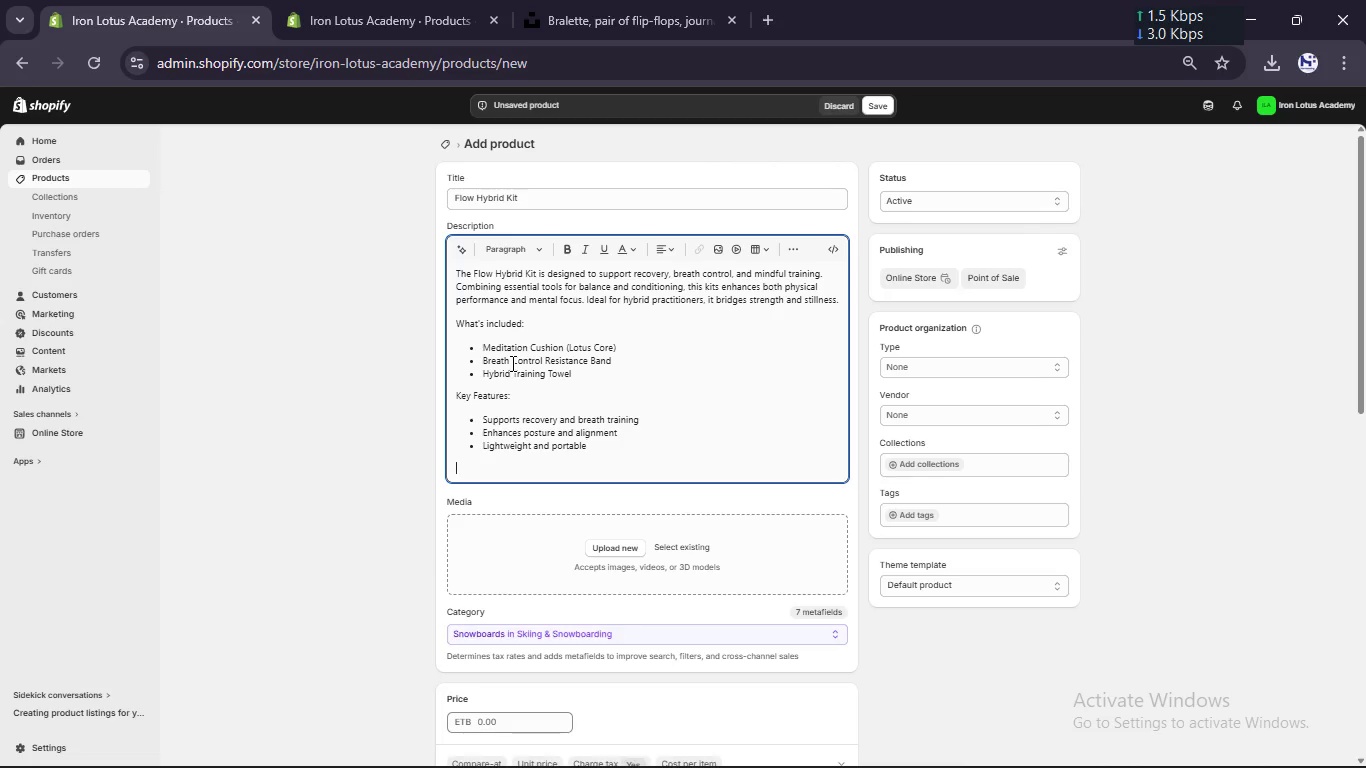 
key(ArrowRight)
 